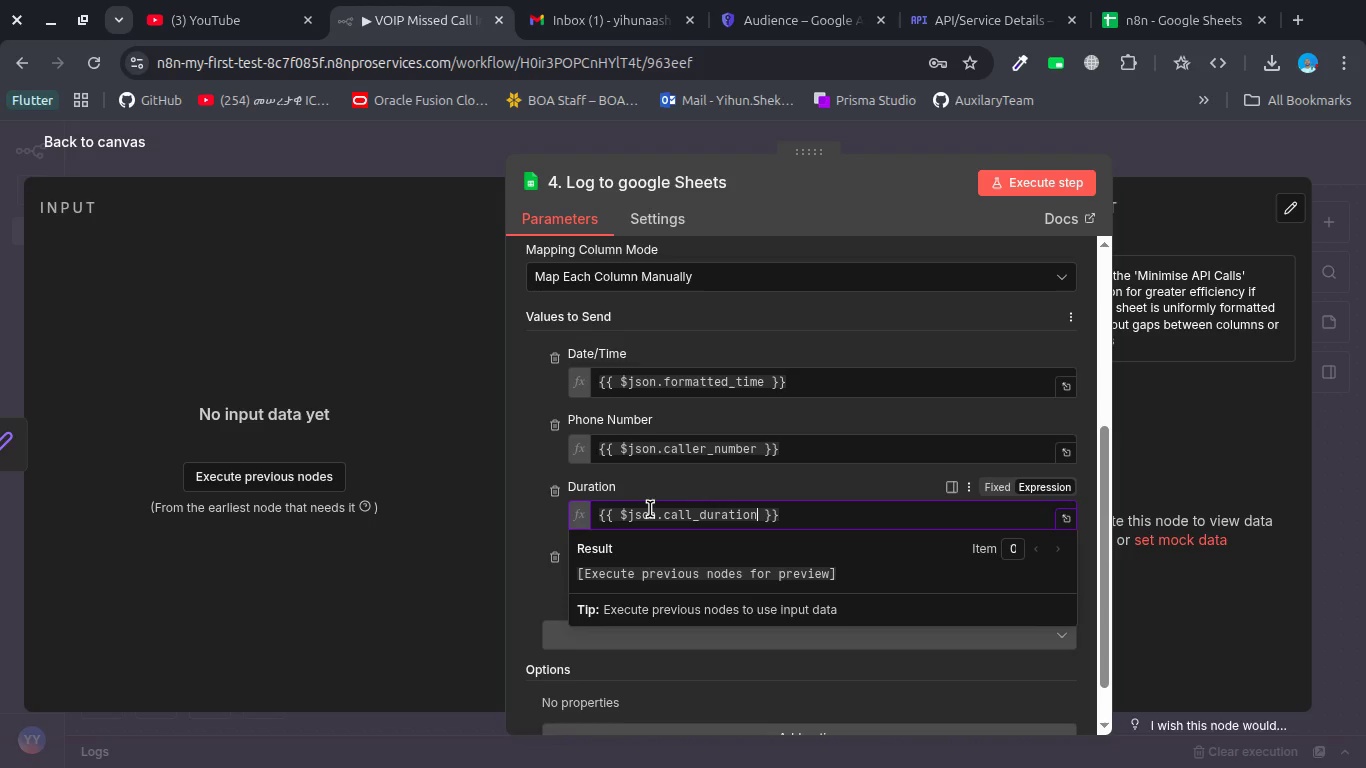 
 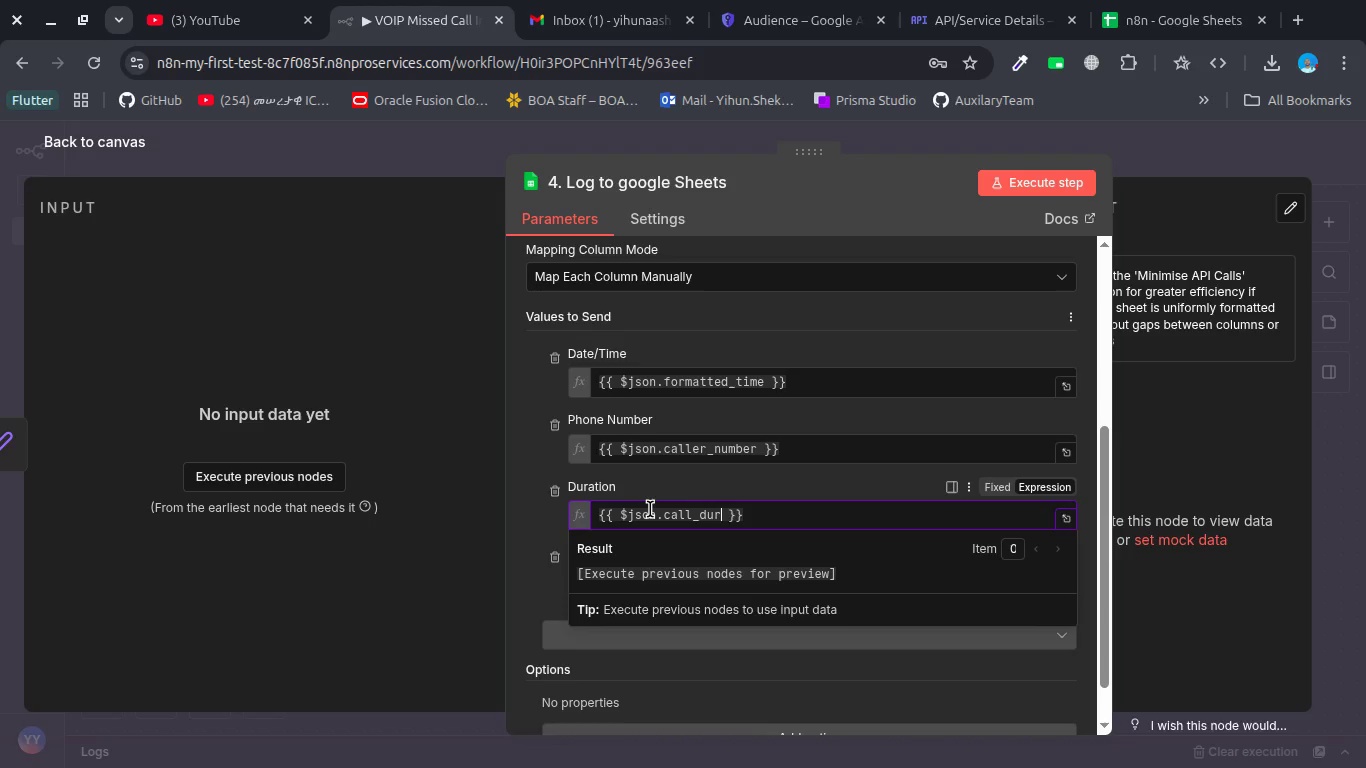 
hold_key(key=I, duration=0.34)
 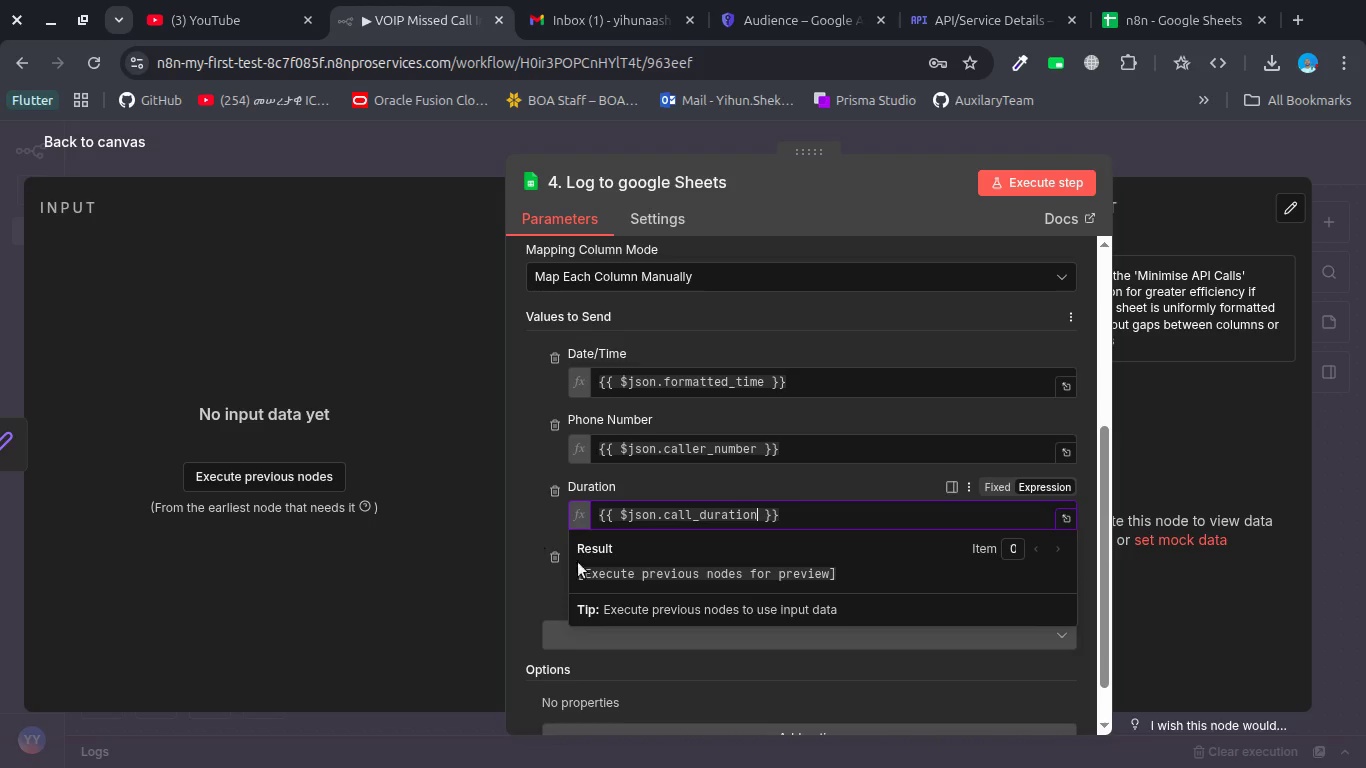 
left_click([535, 602])
 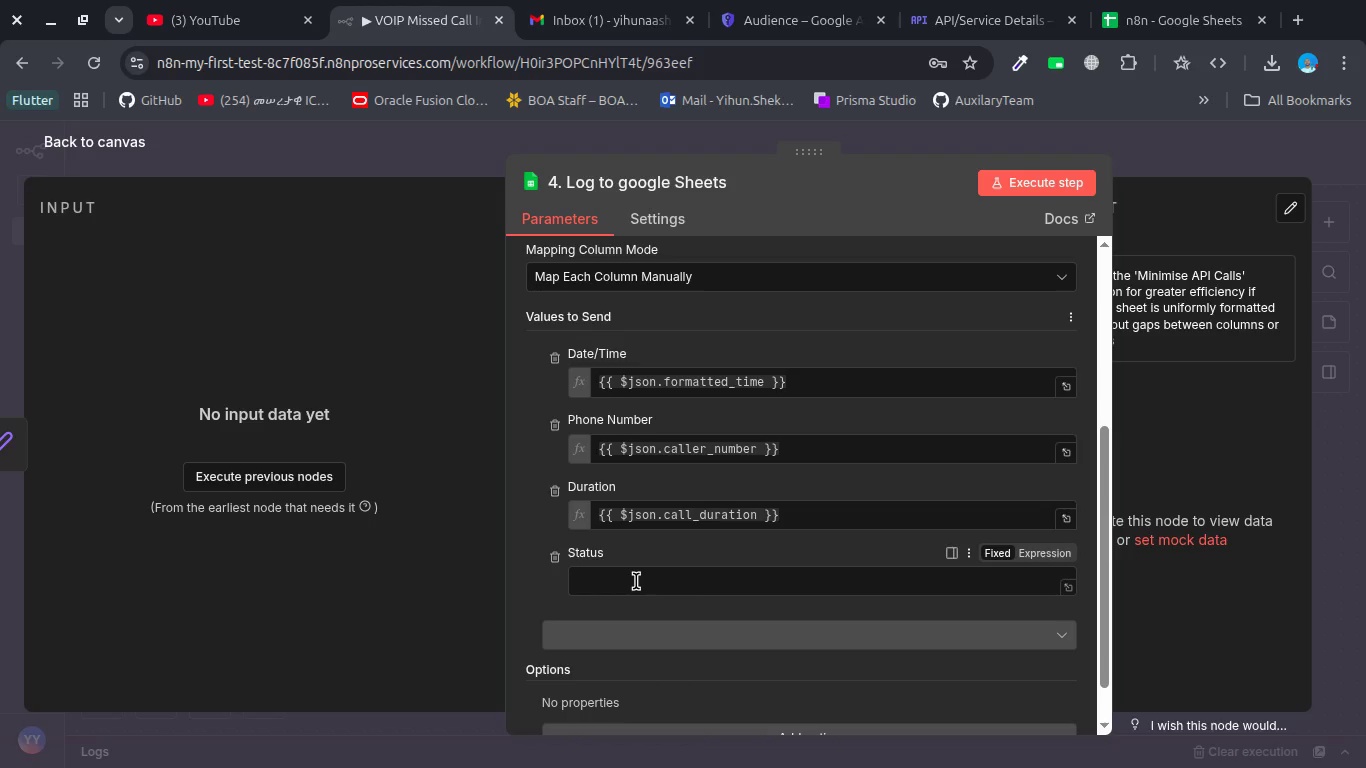 
left_click([636, 581])
 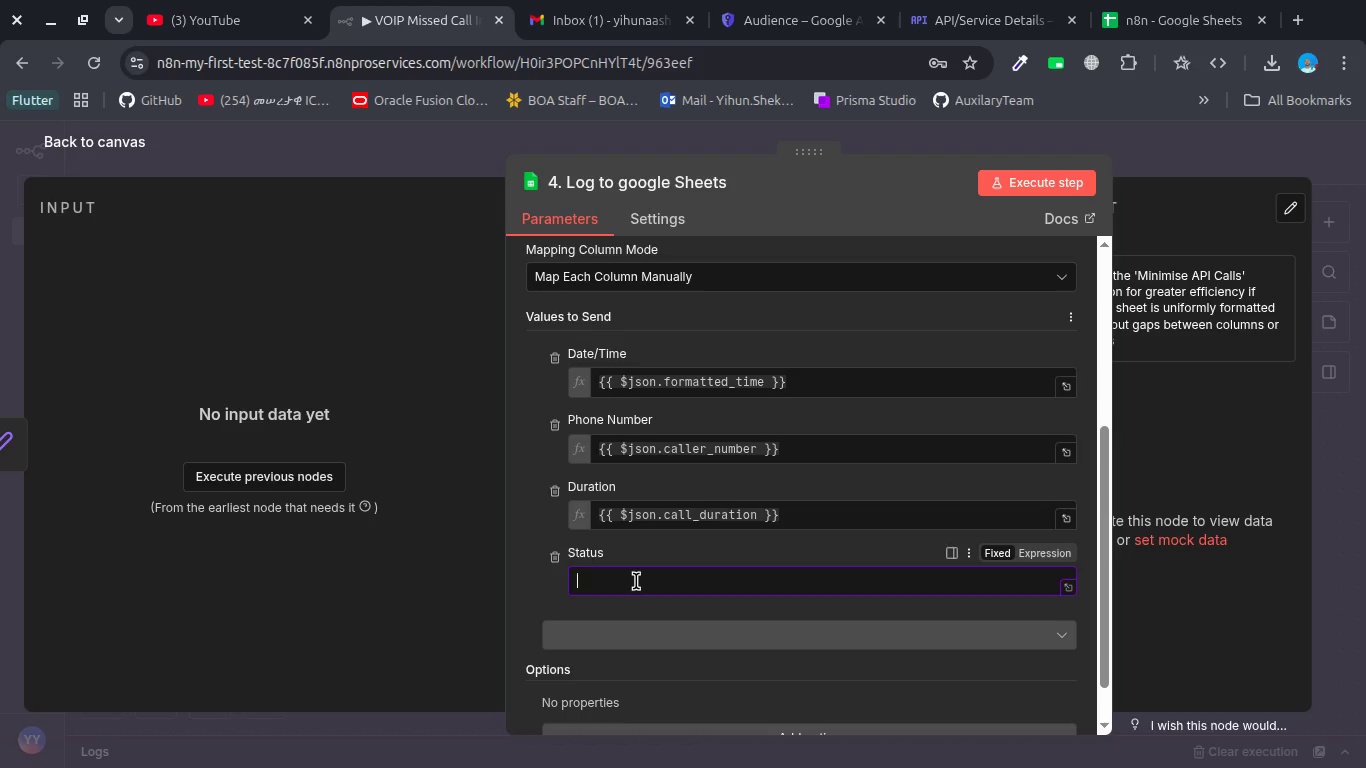 
key(Shift+BracketLeft)
 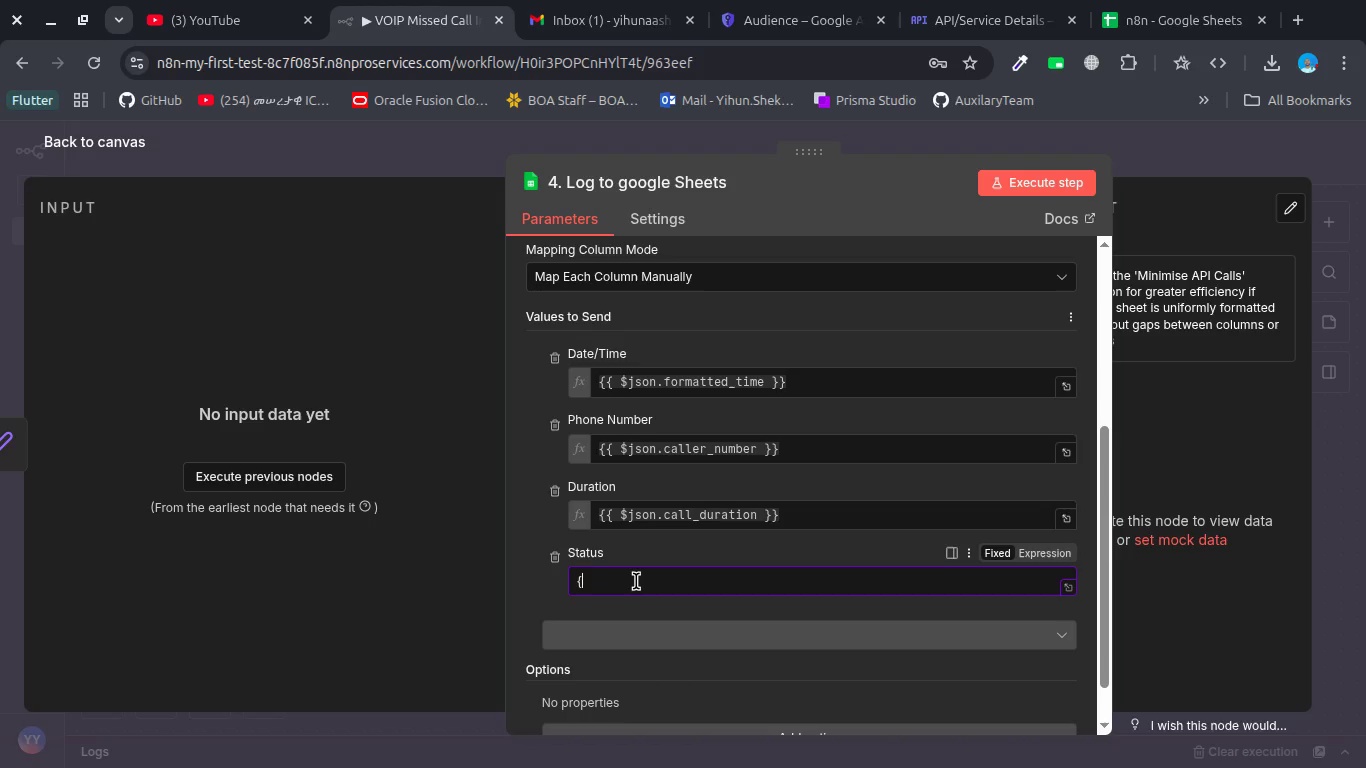 
key(Shift+BracketLeft)
 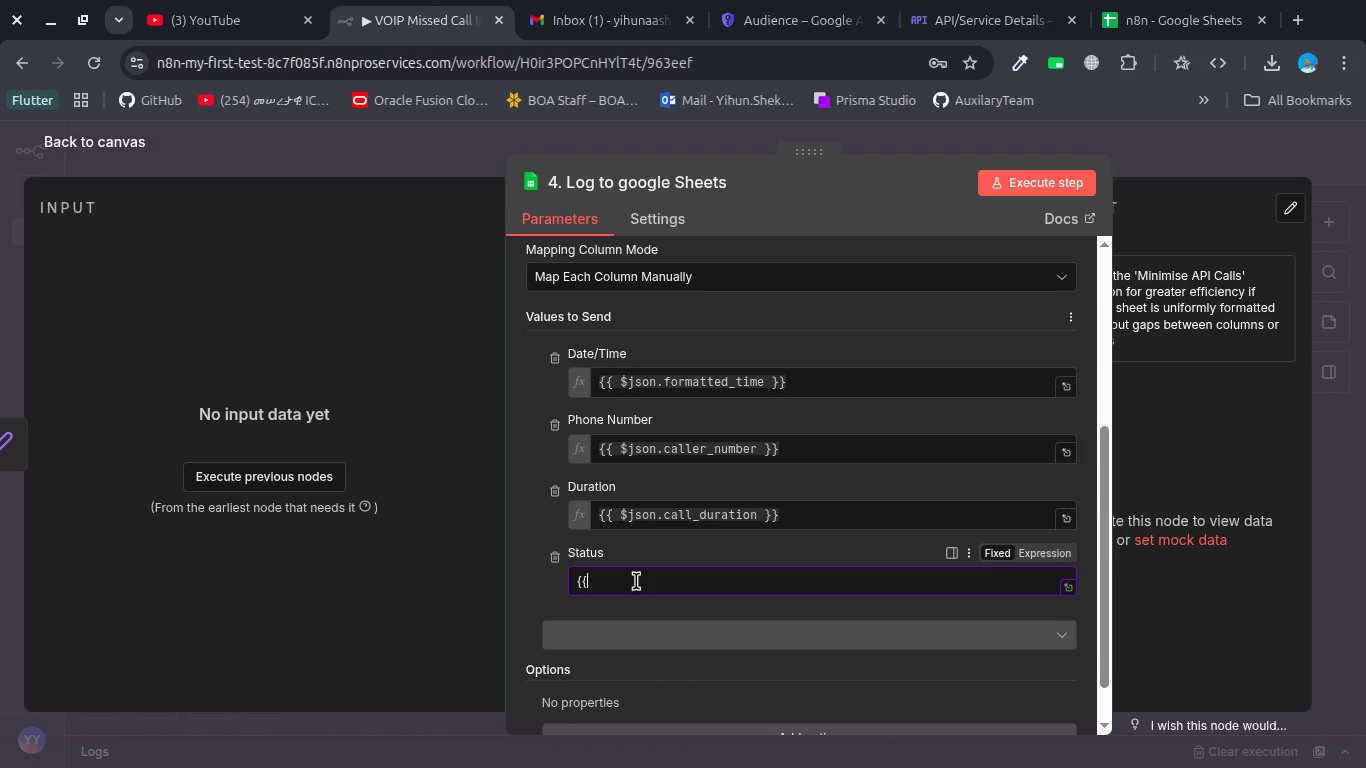 
key(Space)
 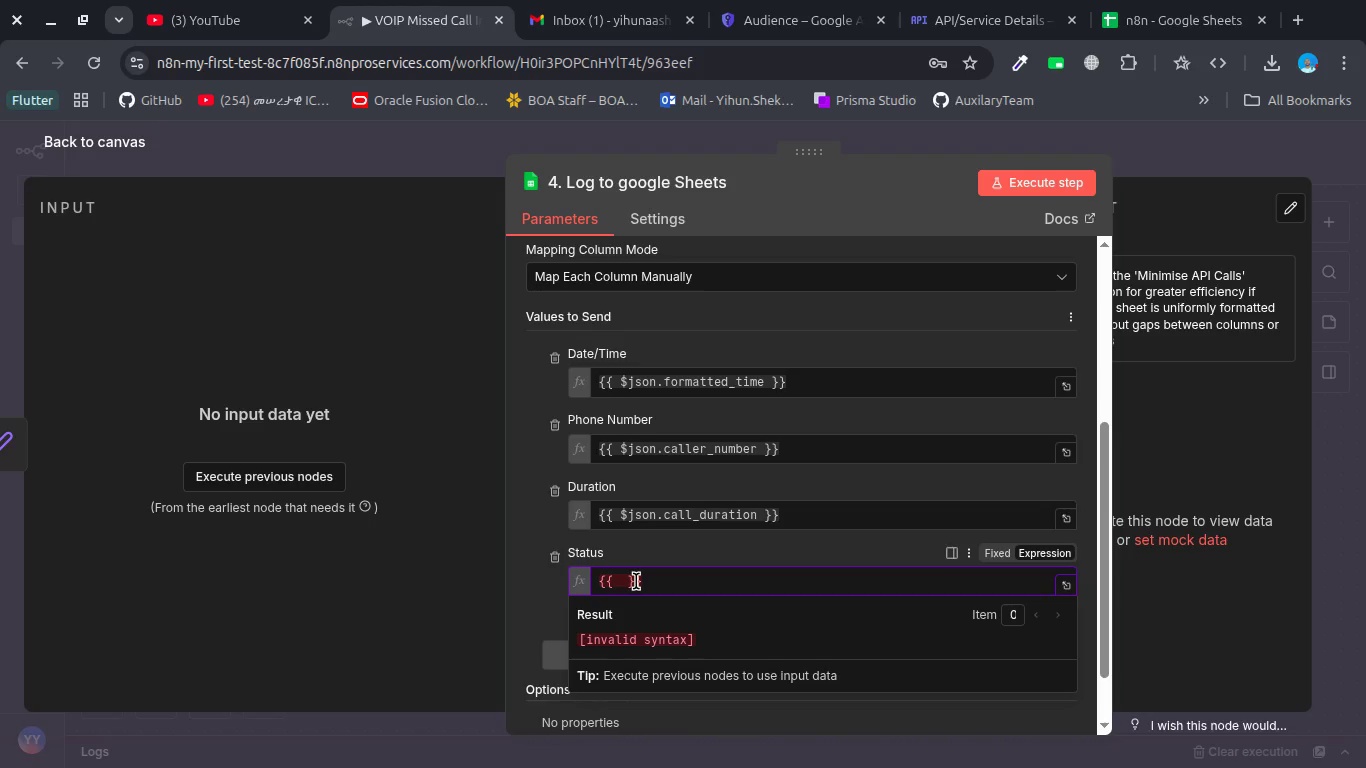 
wait(8.91)
 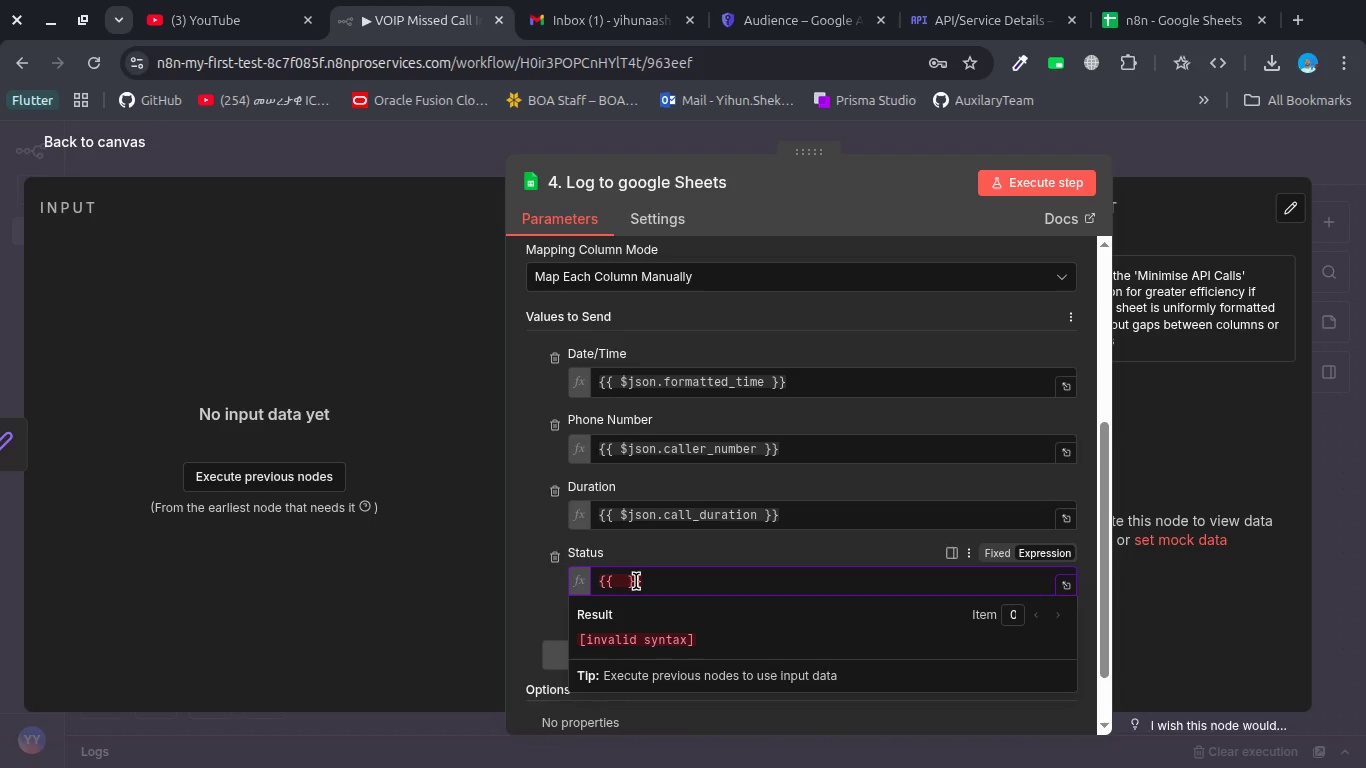 
double_click([658, 580])
 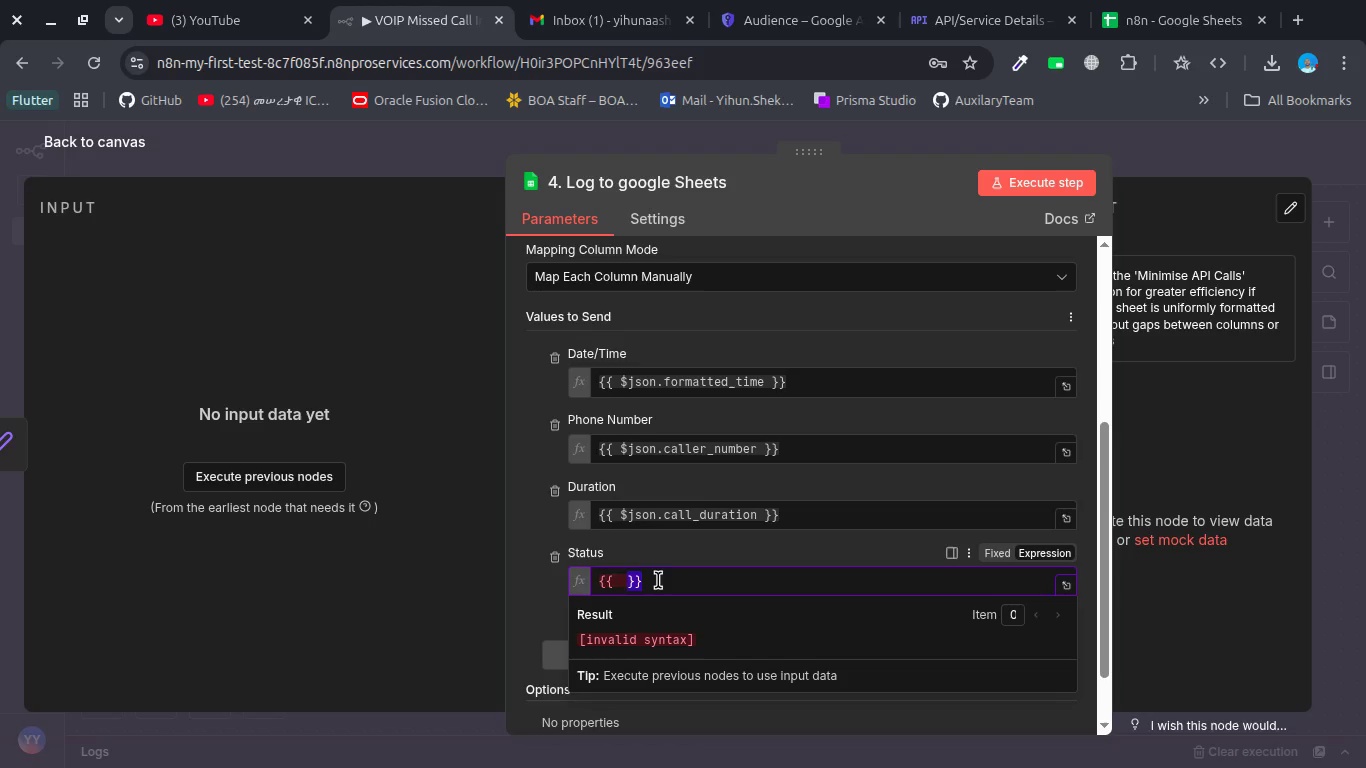 
triple_click([658, 580])
 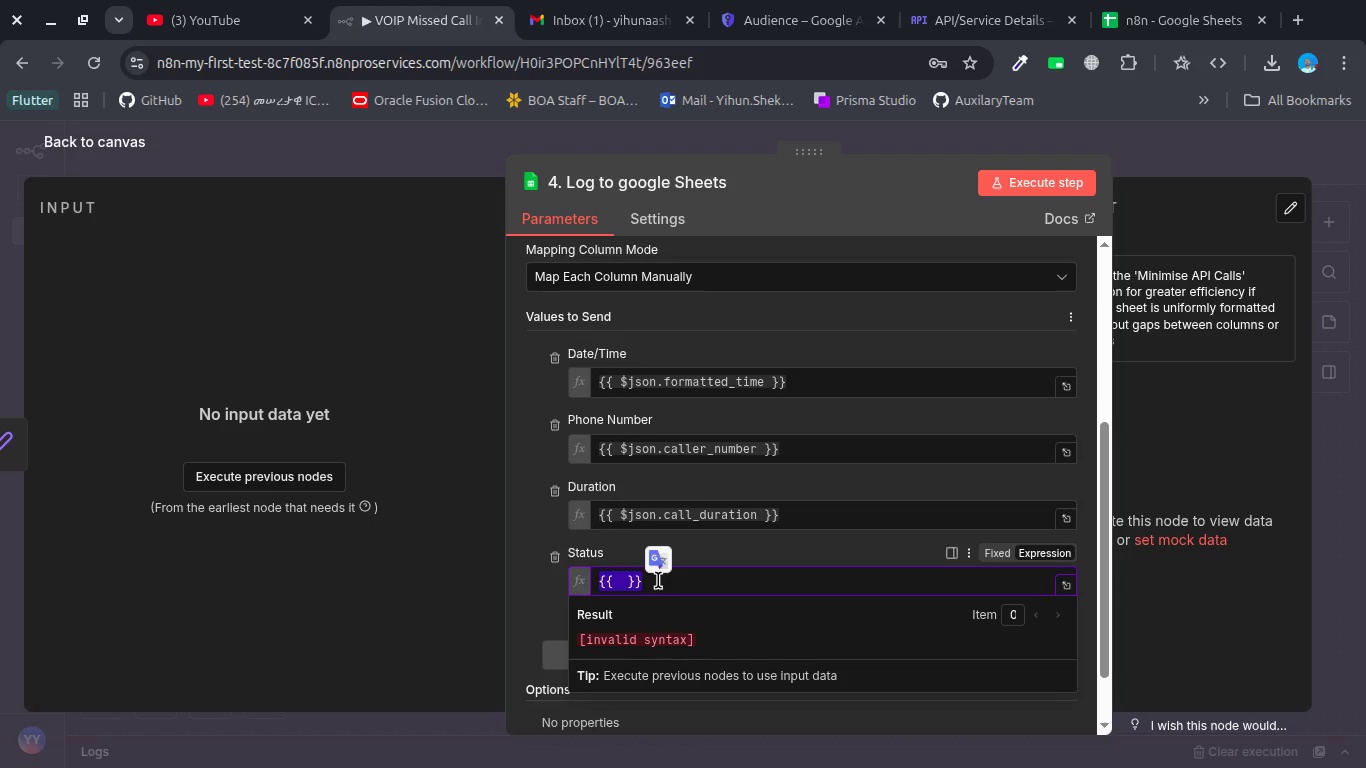 
type(New)
 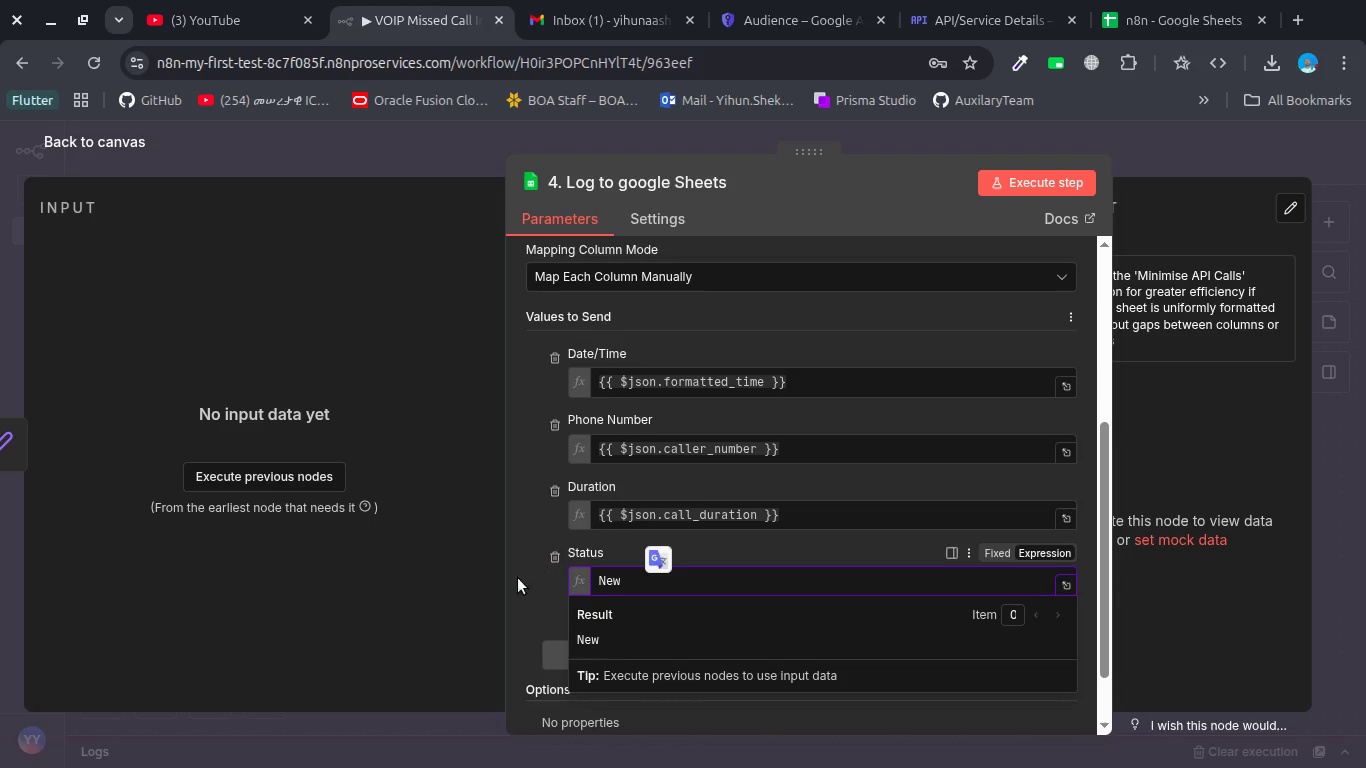 
left_click([514, 590])
 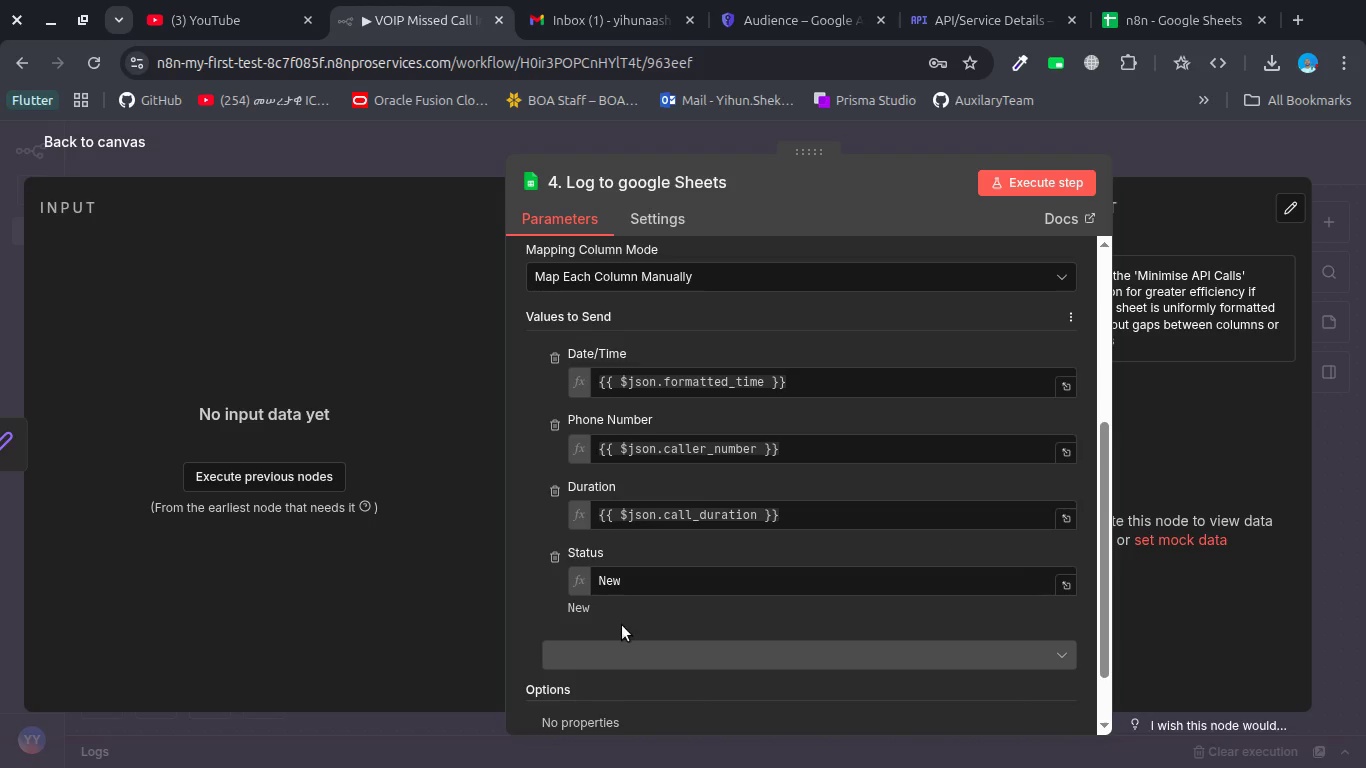 
scroll: coordinate [622, 625], scroll_direction: down, amount: 2.0
 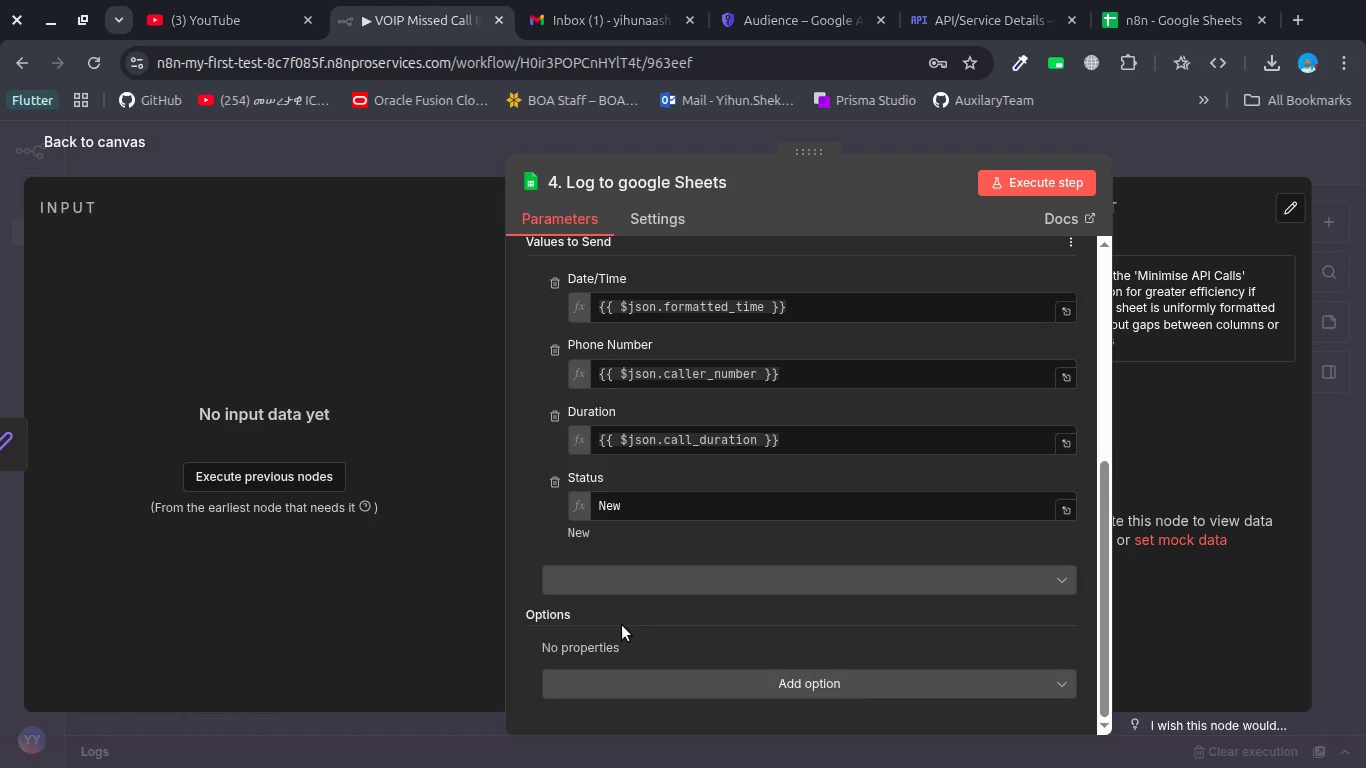 
wait(232.42)
 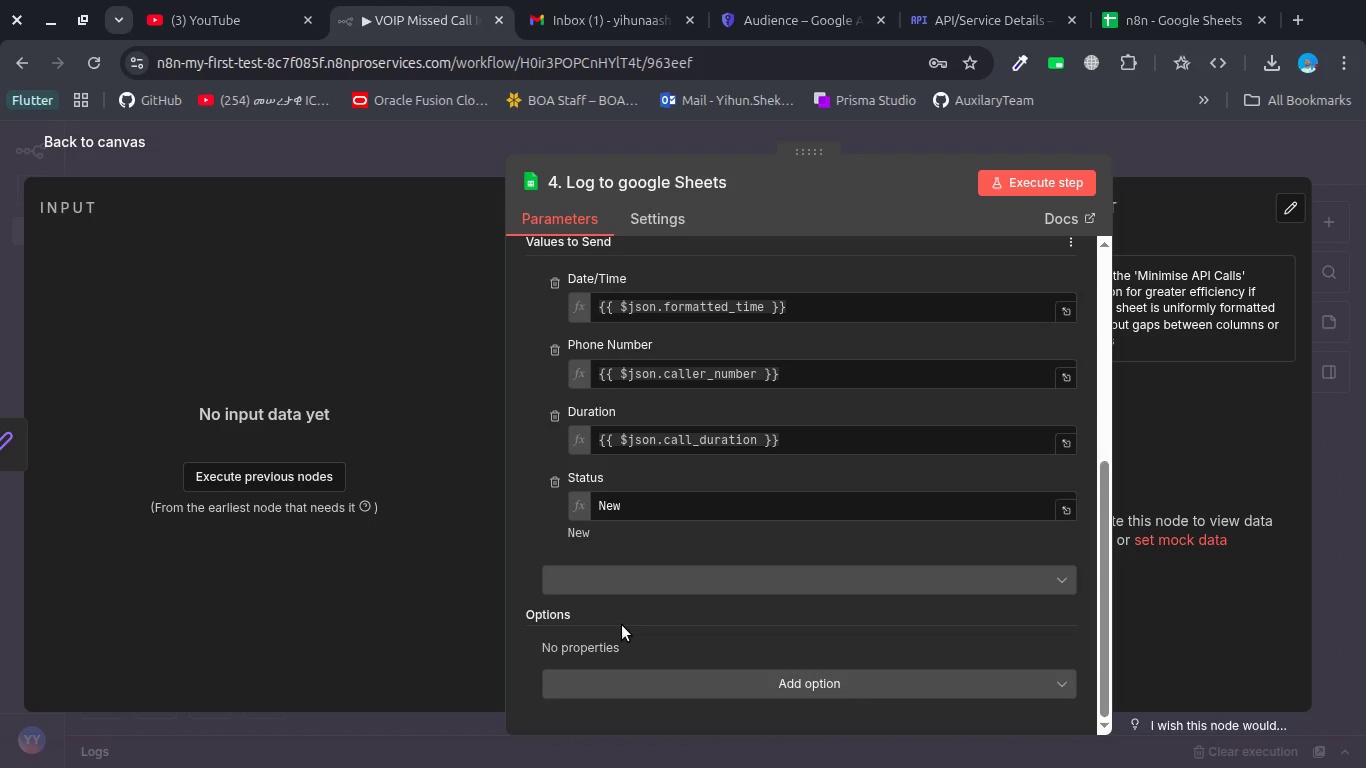 
scroll: coordinate [699, 543], scroll_direction: none, amount: 0.0
 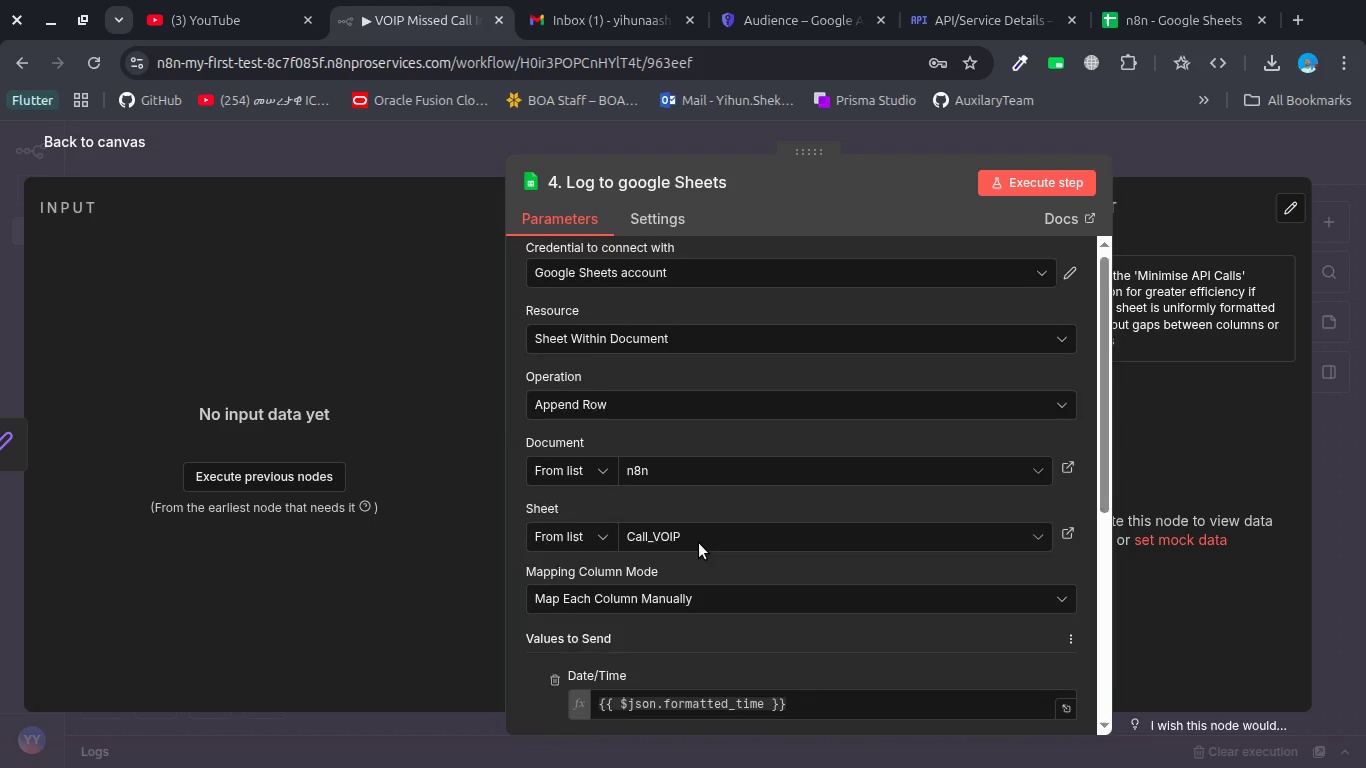 
scroll: coordinate [699, 543], scroll_direction: down, amount: 3.0
 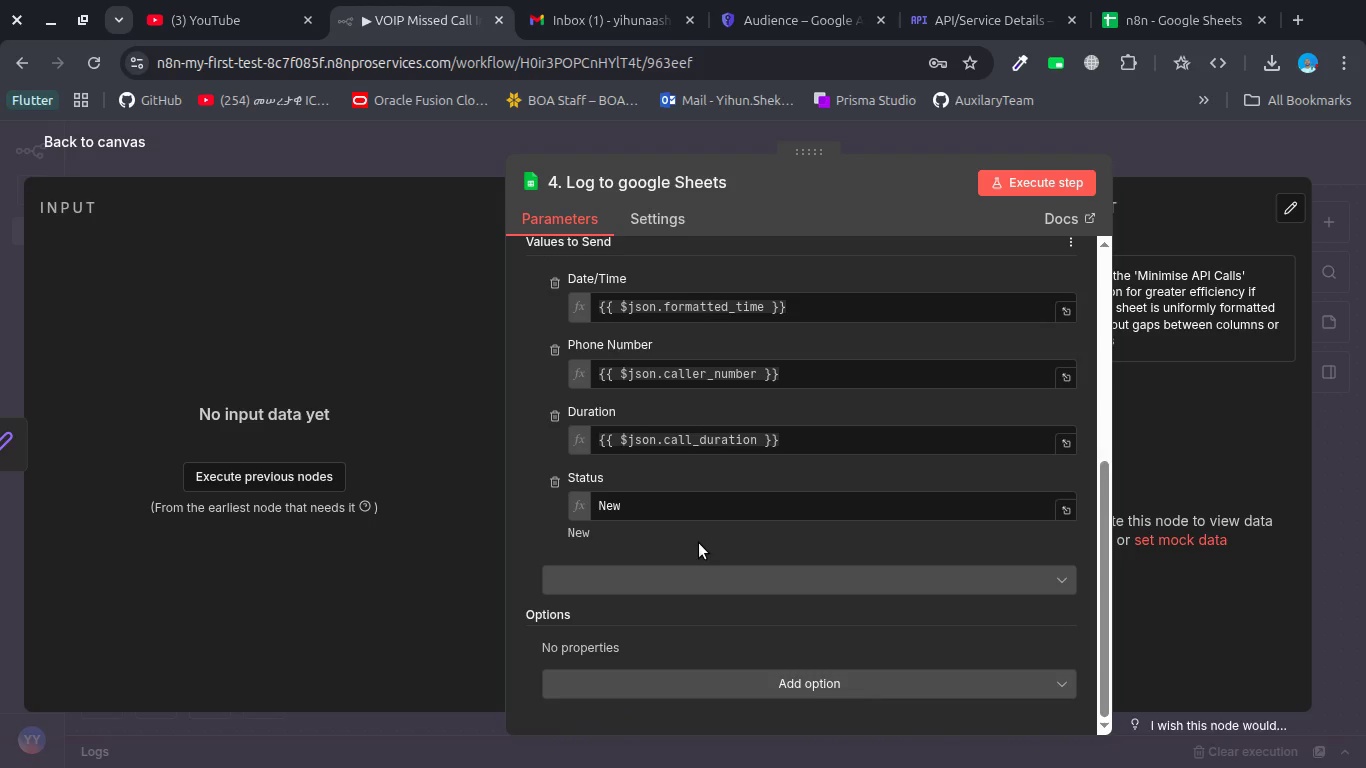 
key(Meta+MetaLeft)
 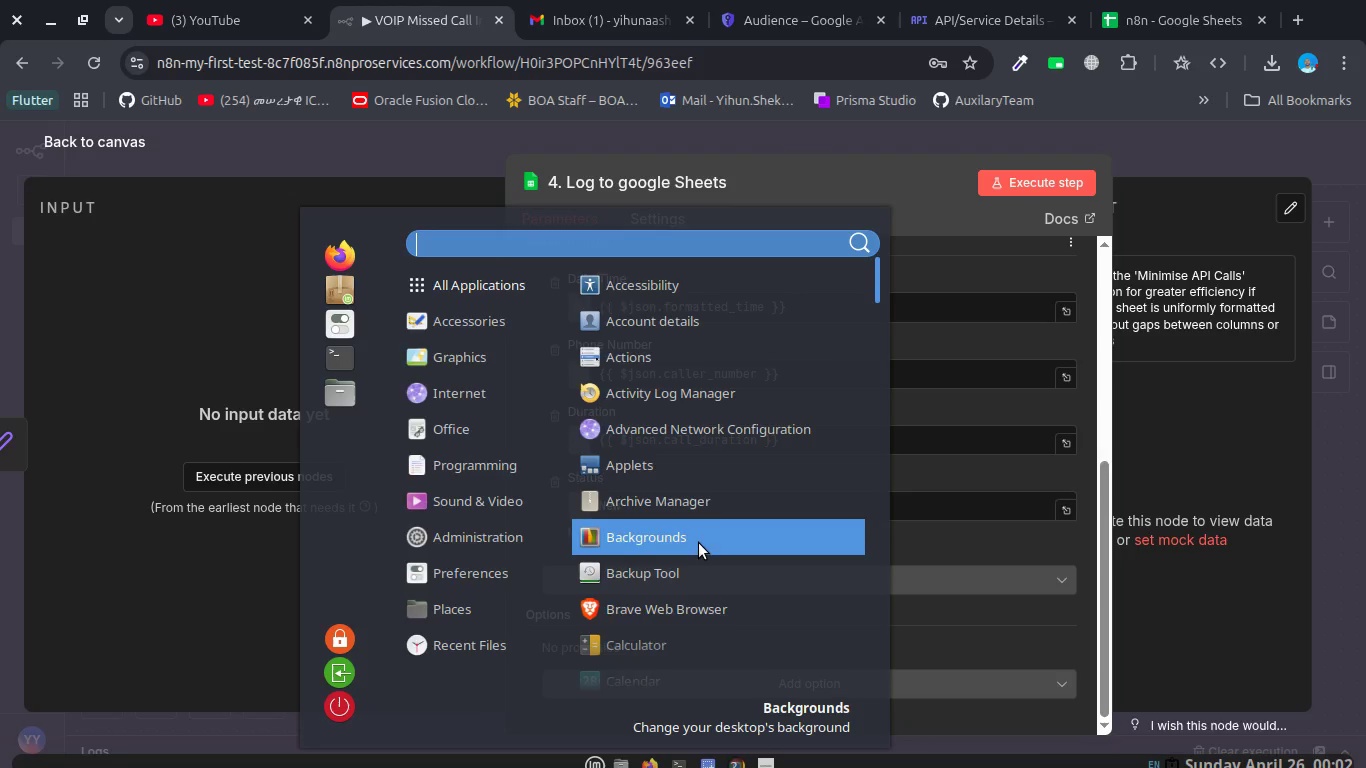 
type(ins)
 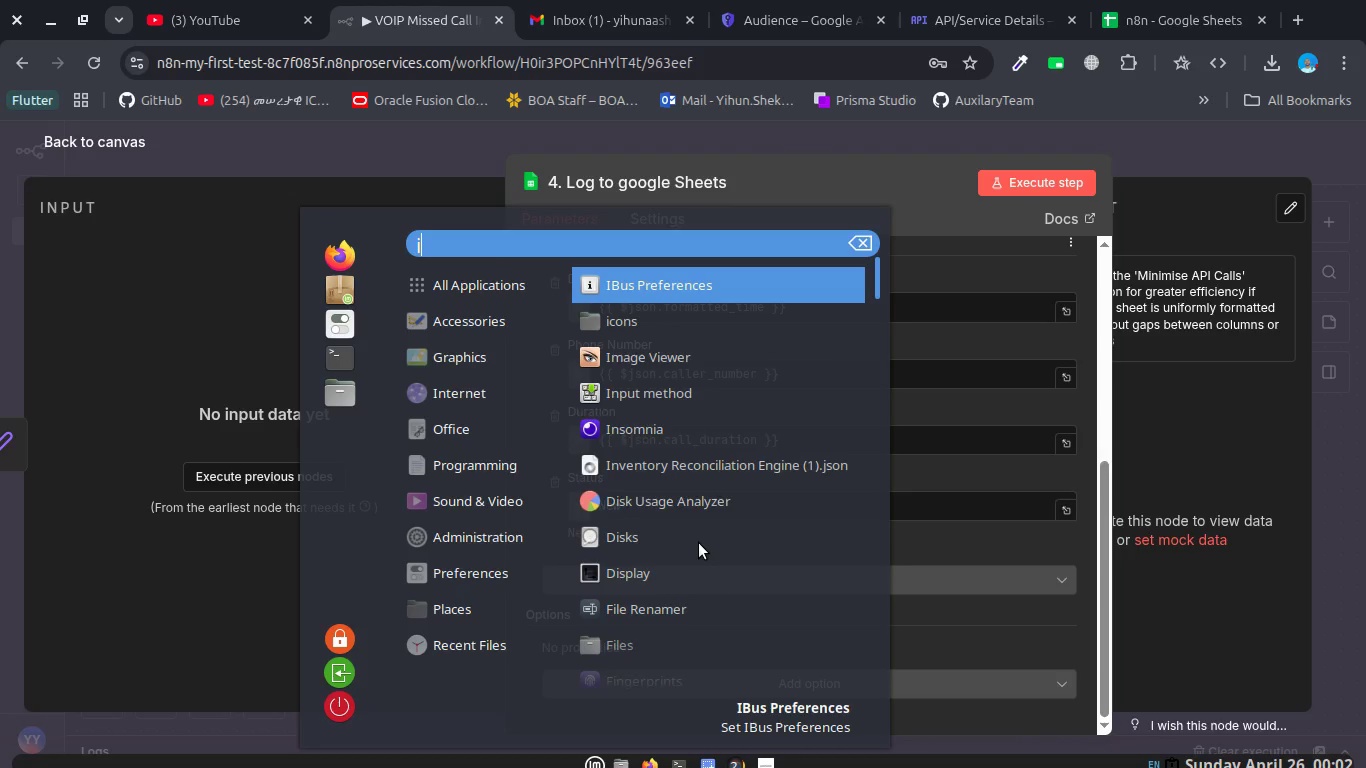 
key(Enter)
 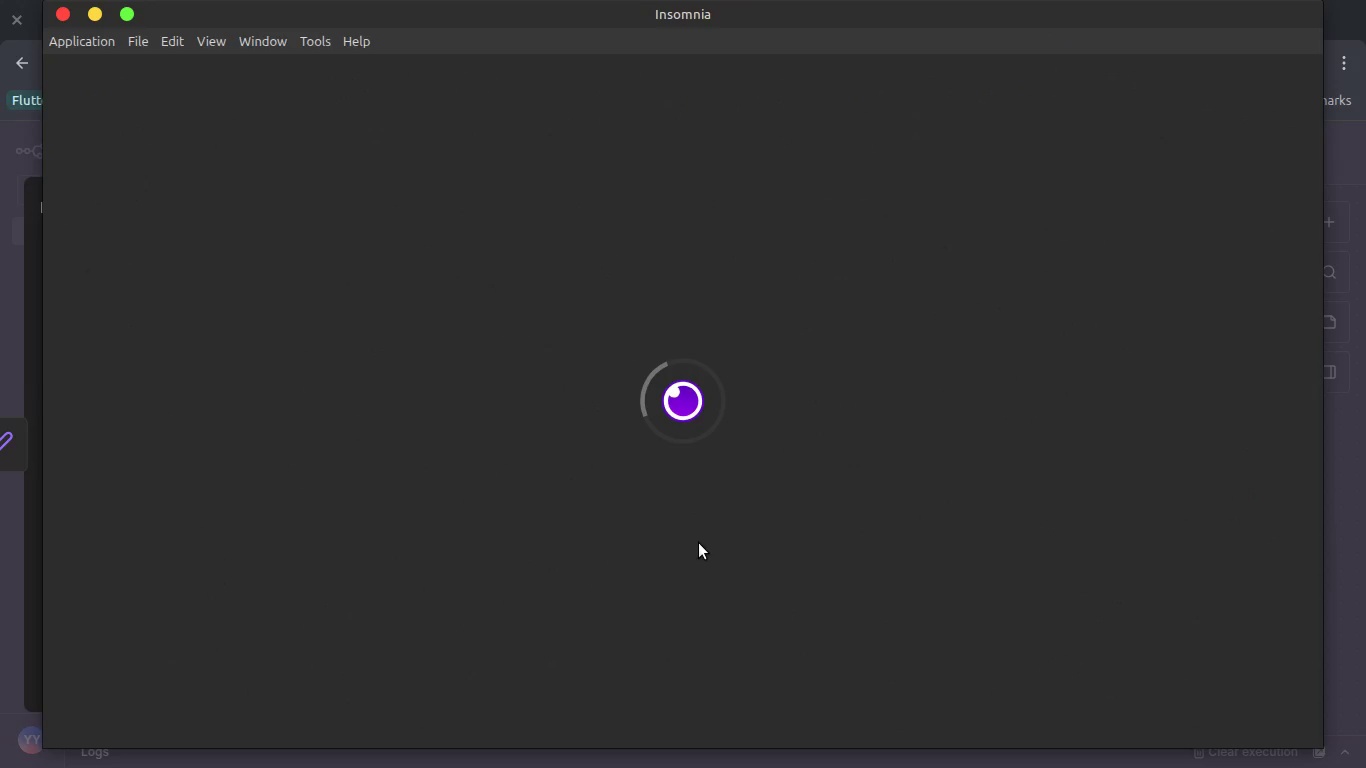 
wait(16.41)
 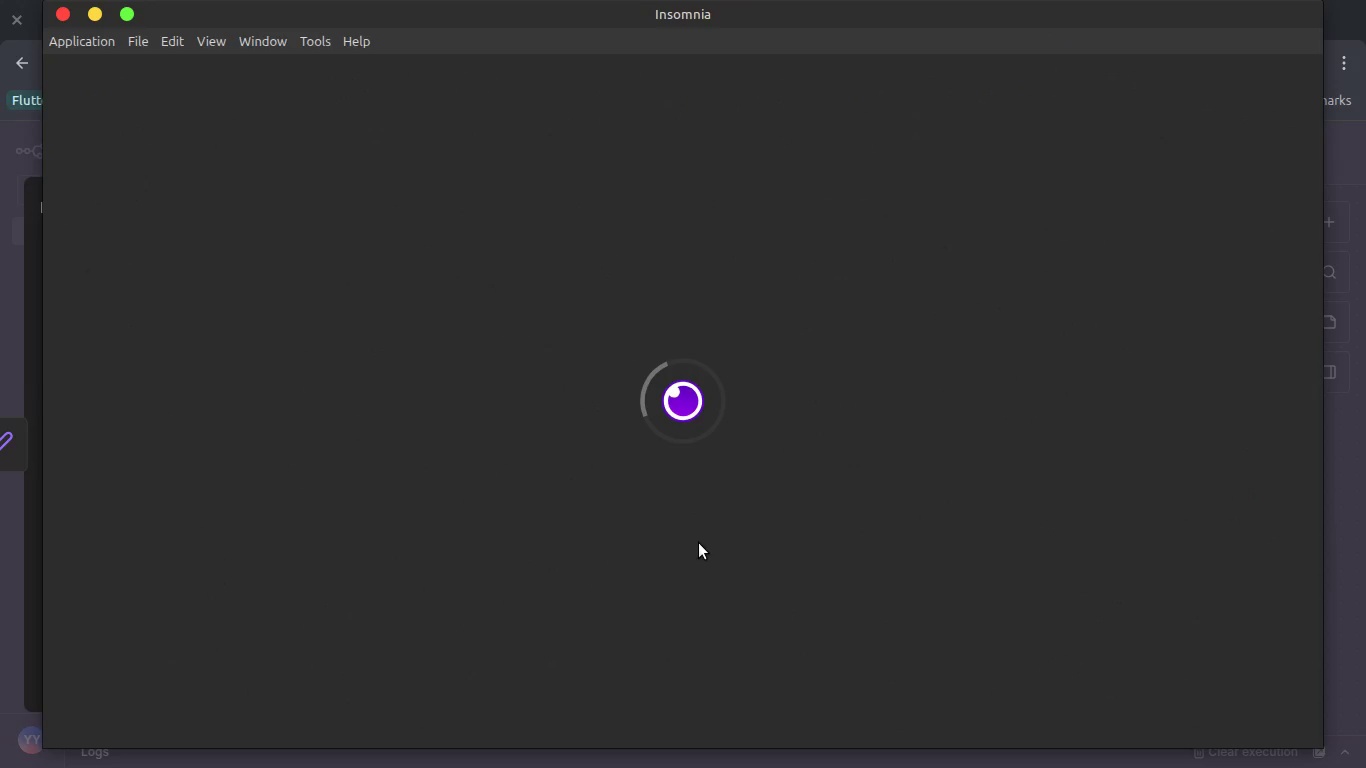 
left_click([239, 224])
 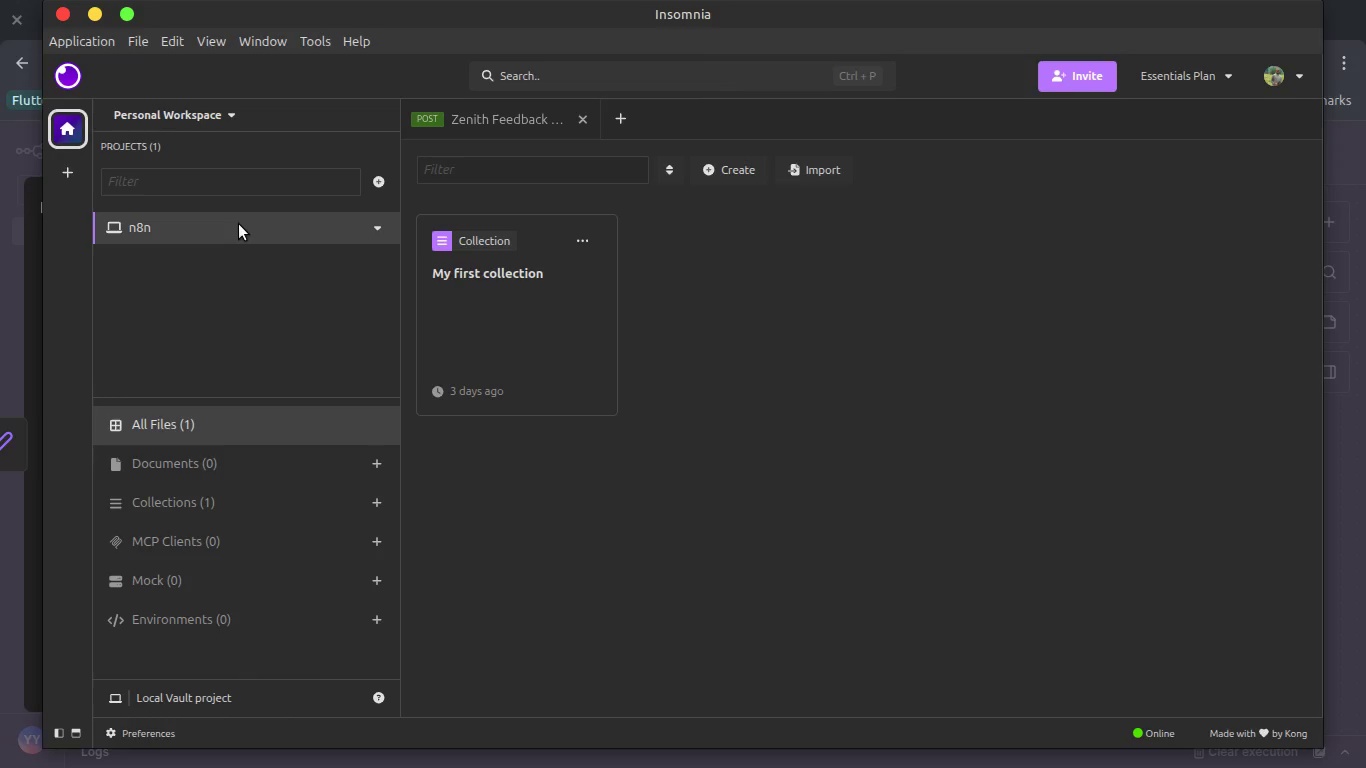 
left_click([239, 224])
 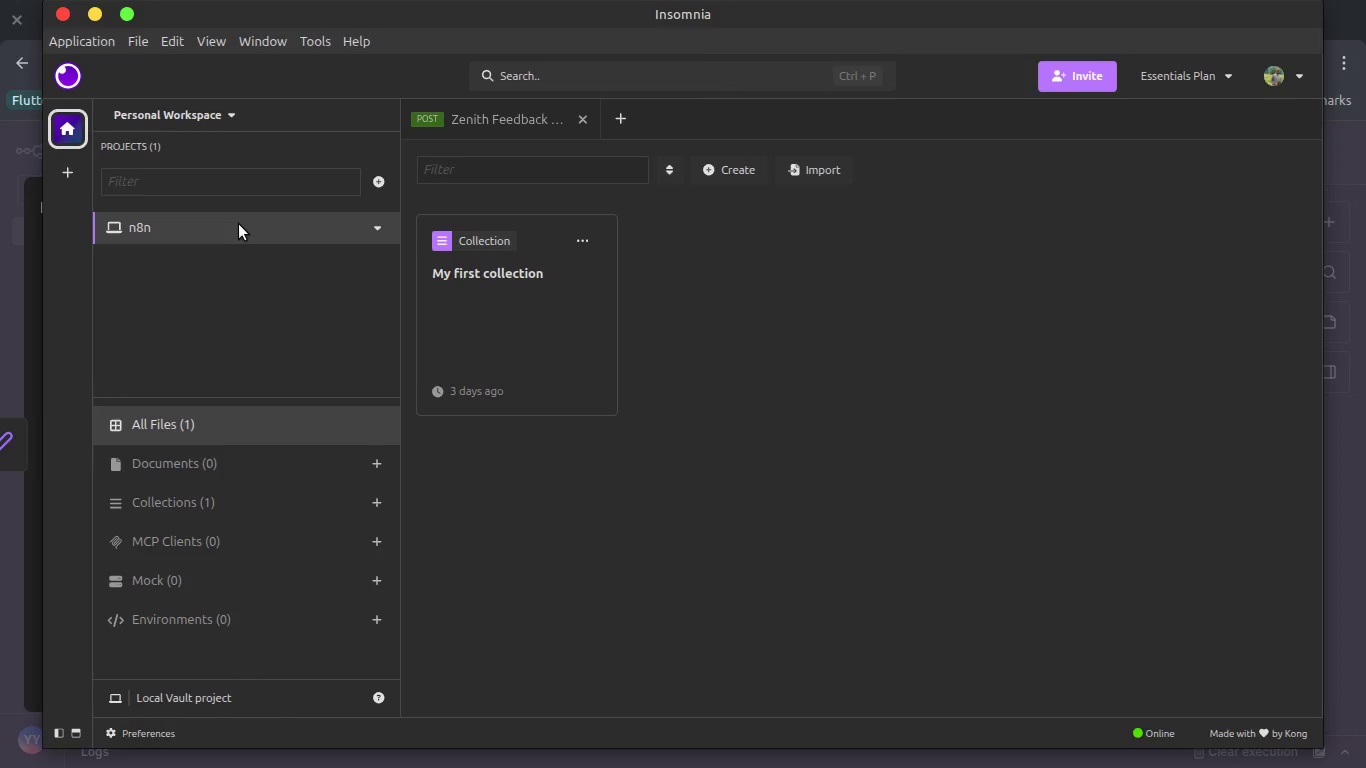 
left_click([239, 224])
 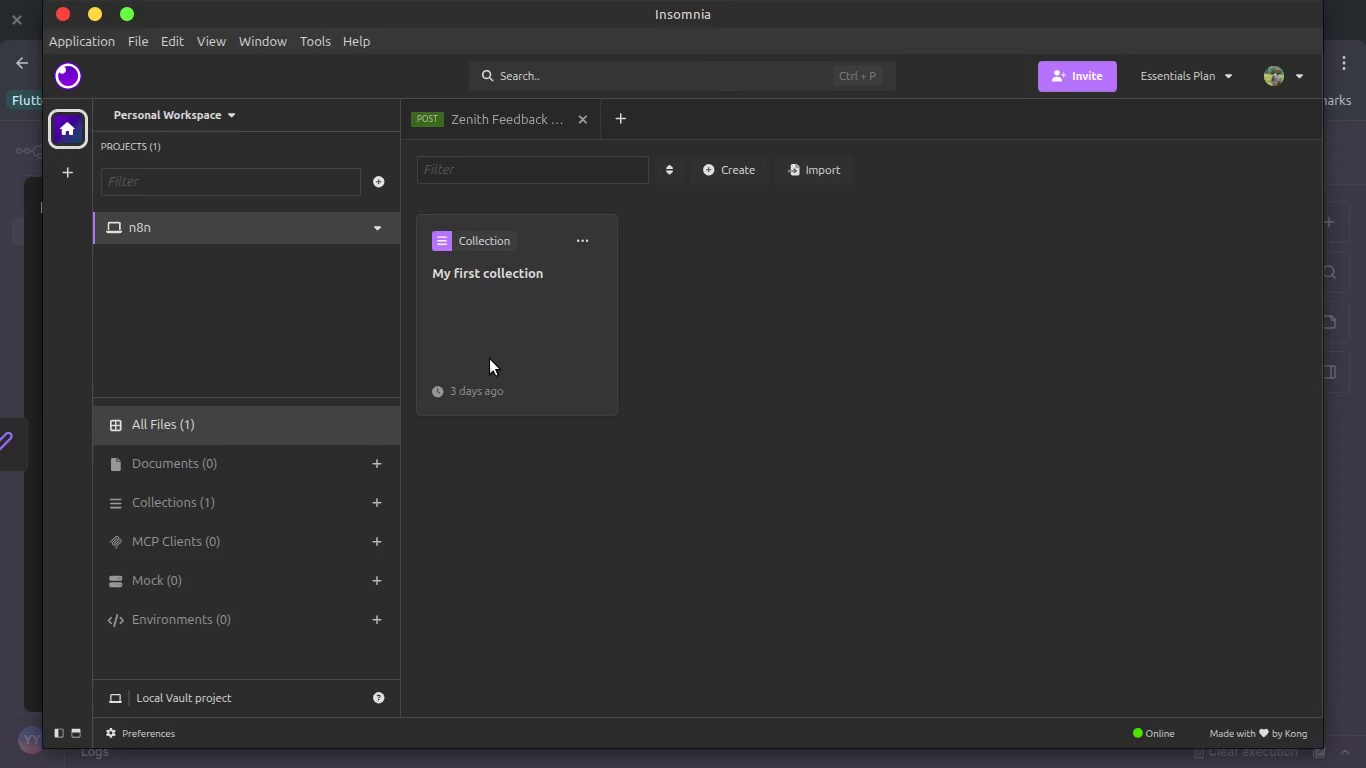 
left_click([490, 359])
 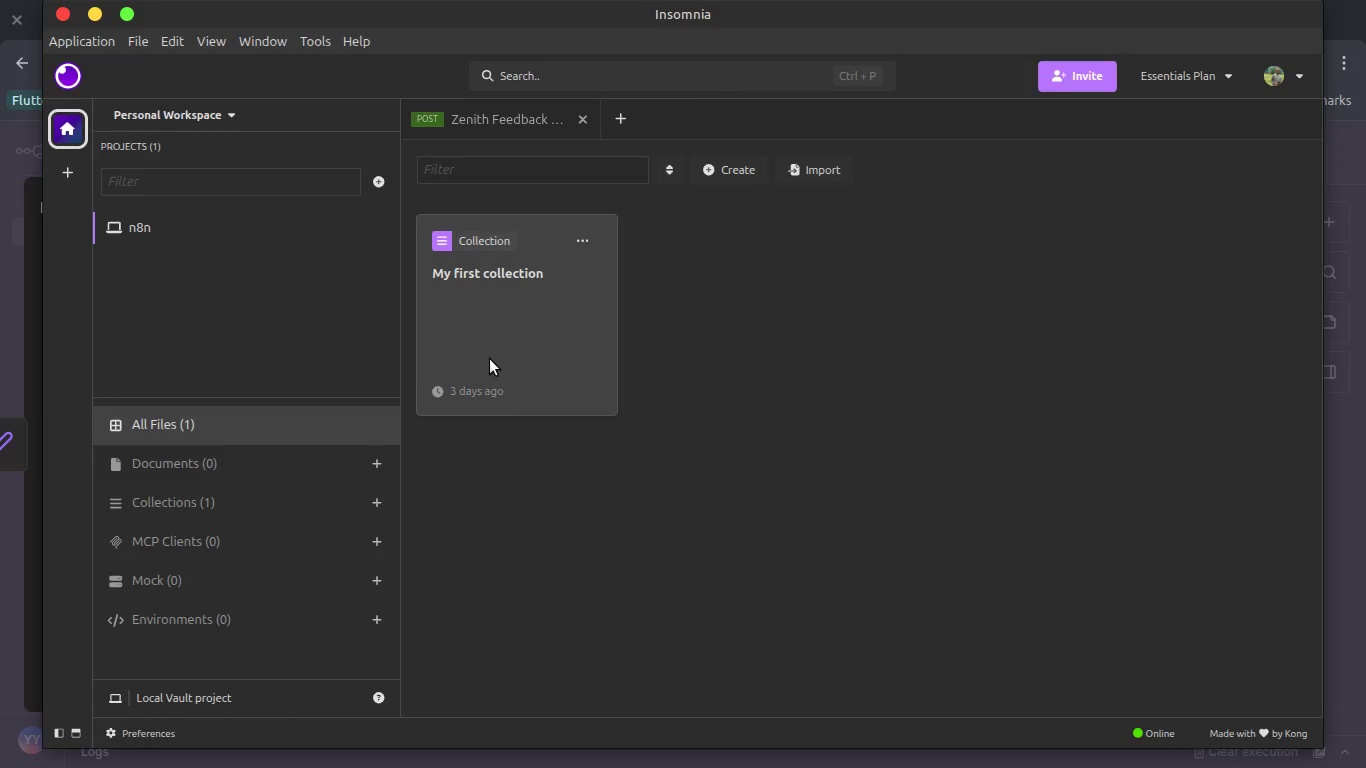 
double_click([490, 359])
 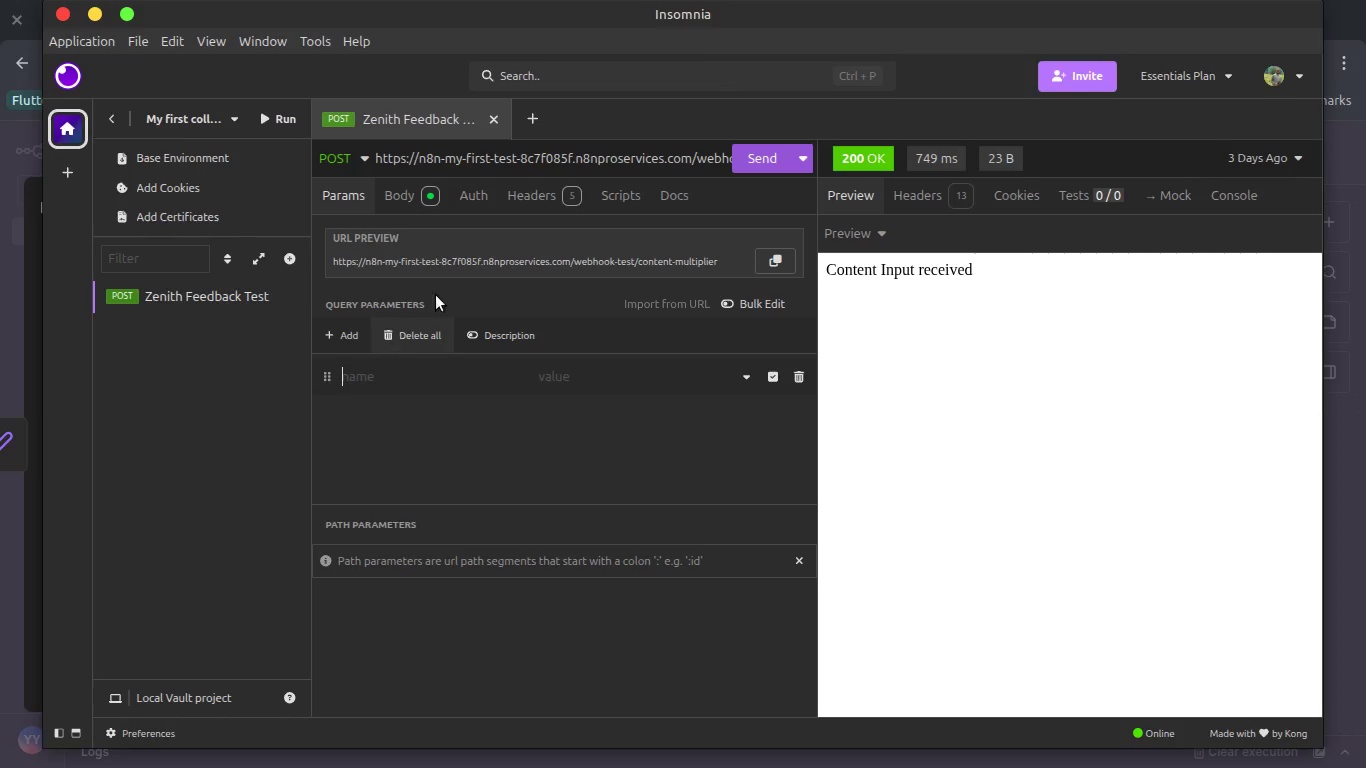 
left_click([409, 199])
 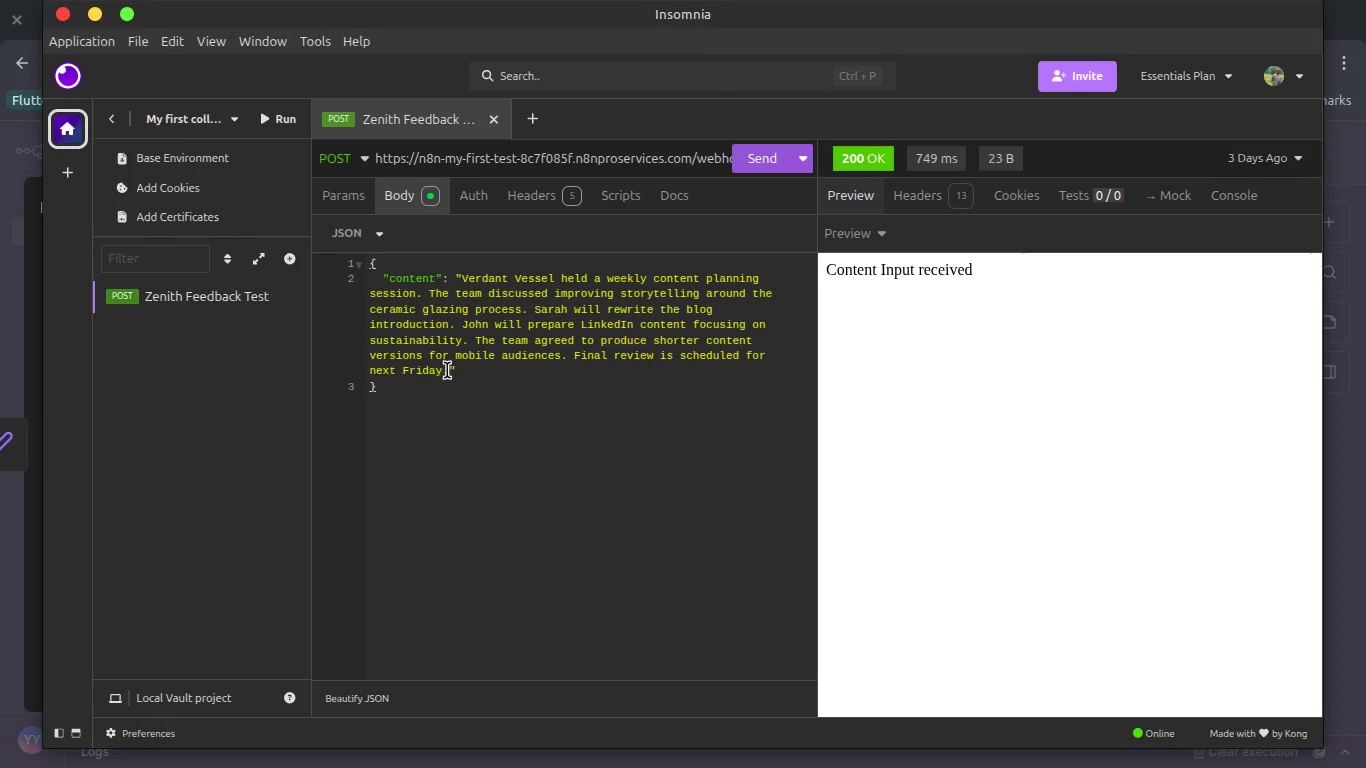 
left_click_drag(start_coordinate=[461, 370], to_coordinate=[383, 272])
 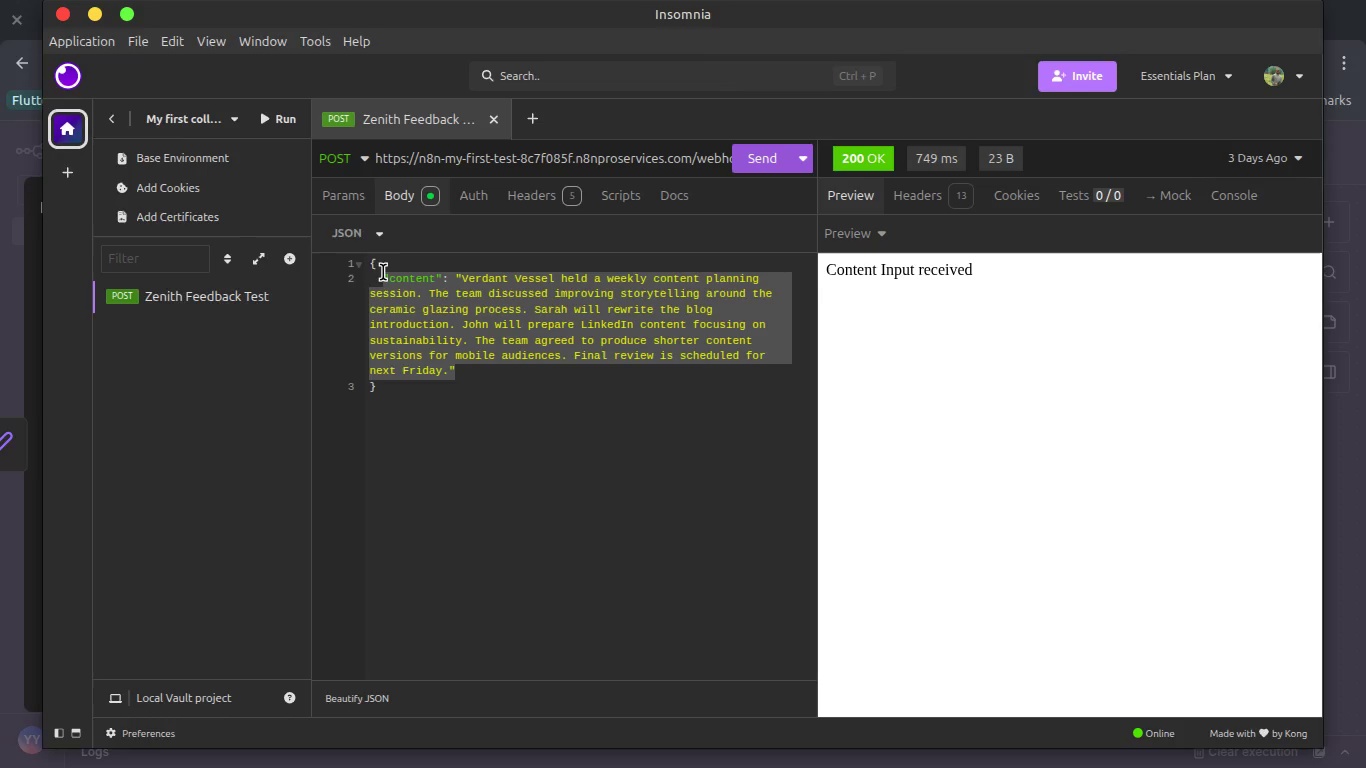 
wait(13.5)
 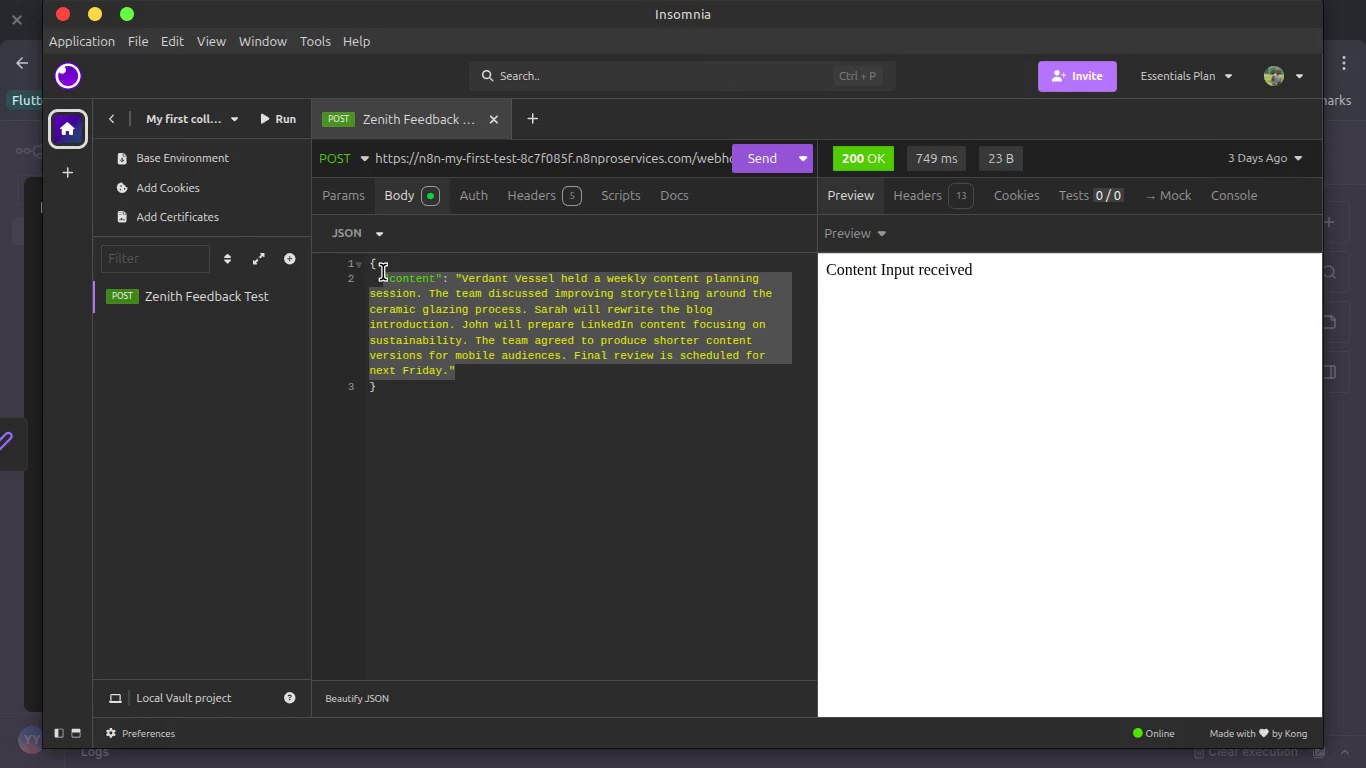 
type("caller_number)
 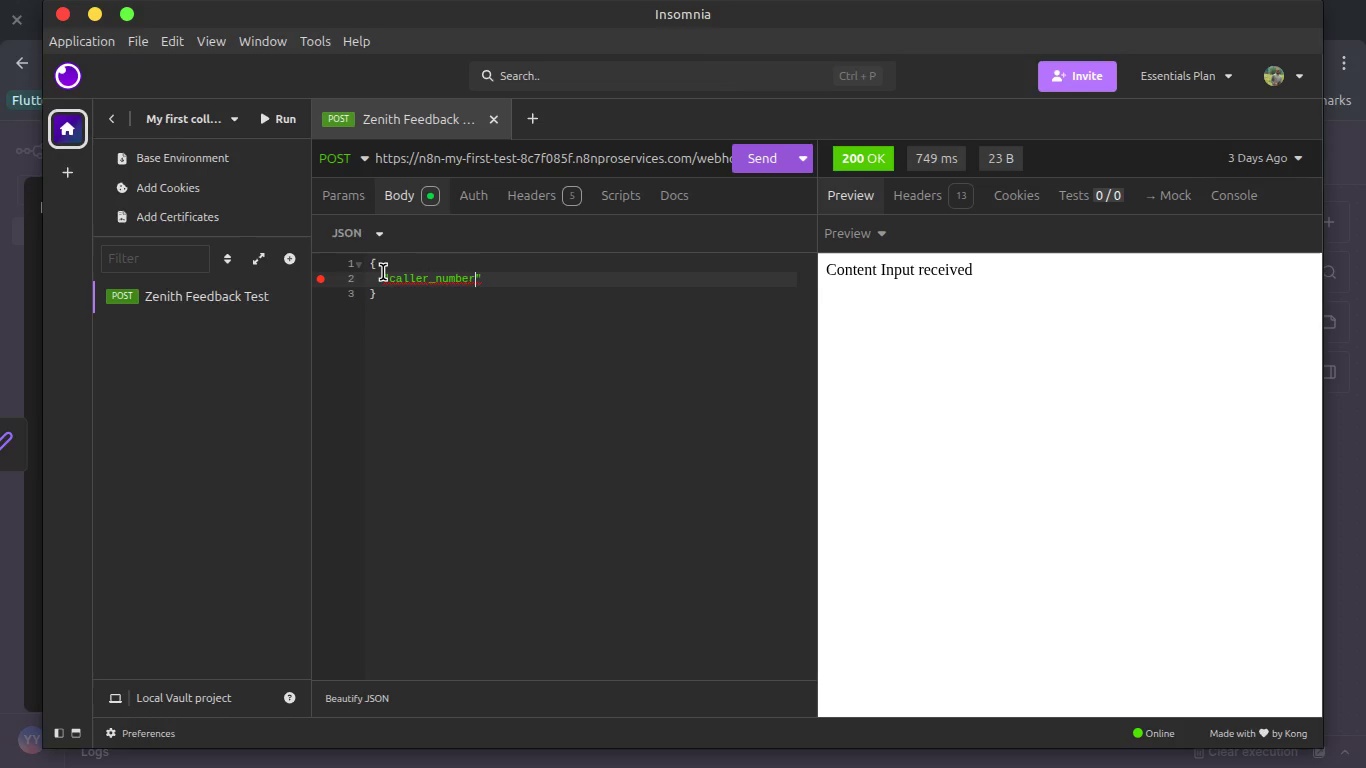 
left_click([496, 283])
 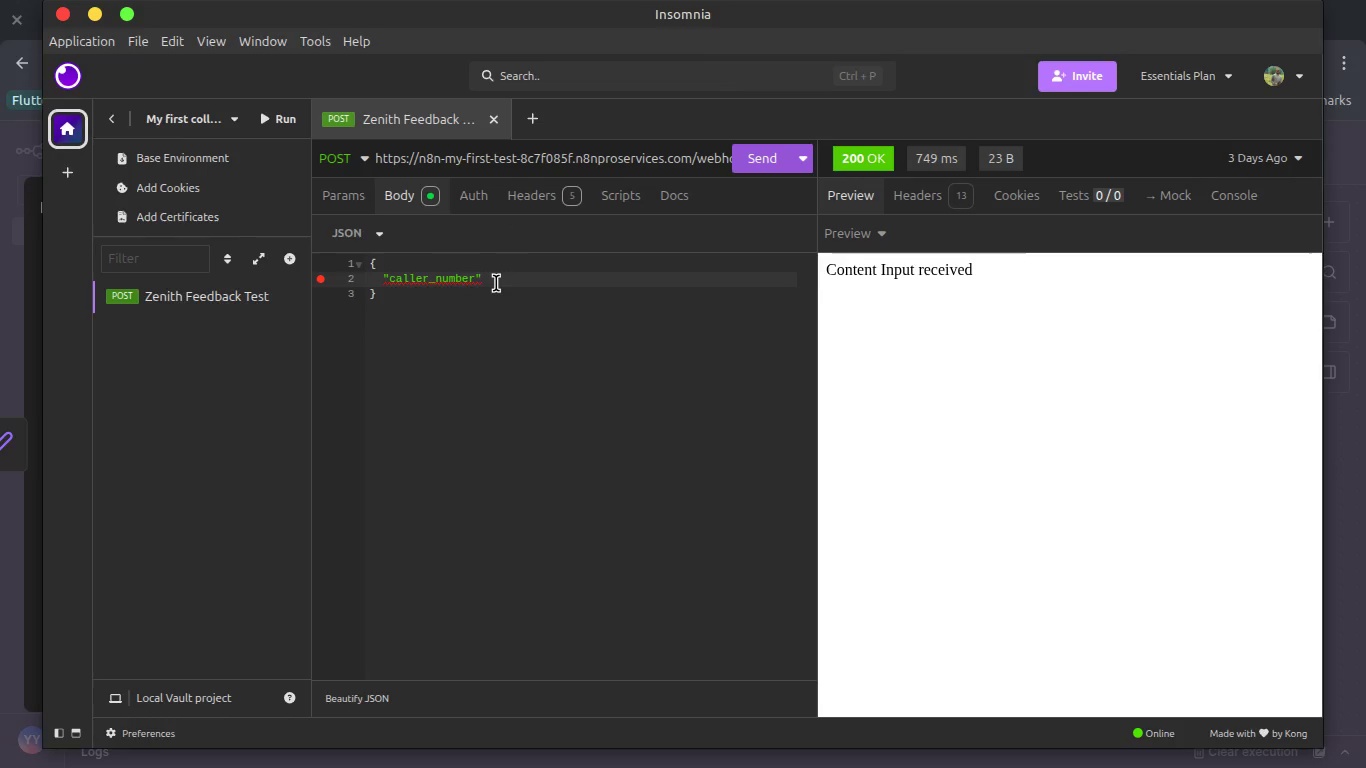 
type( : "+251987654321)
 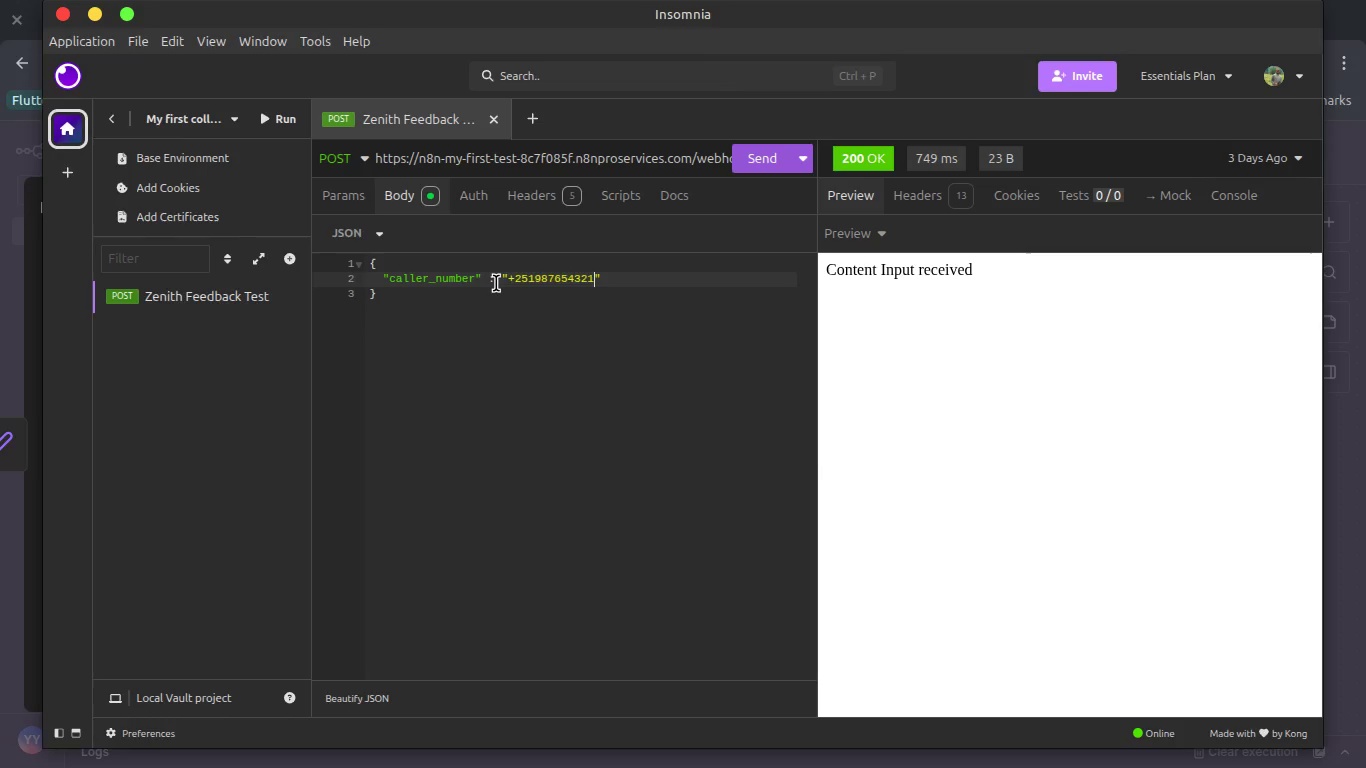 
left_click([607, 282])
 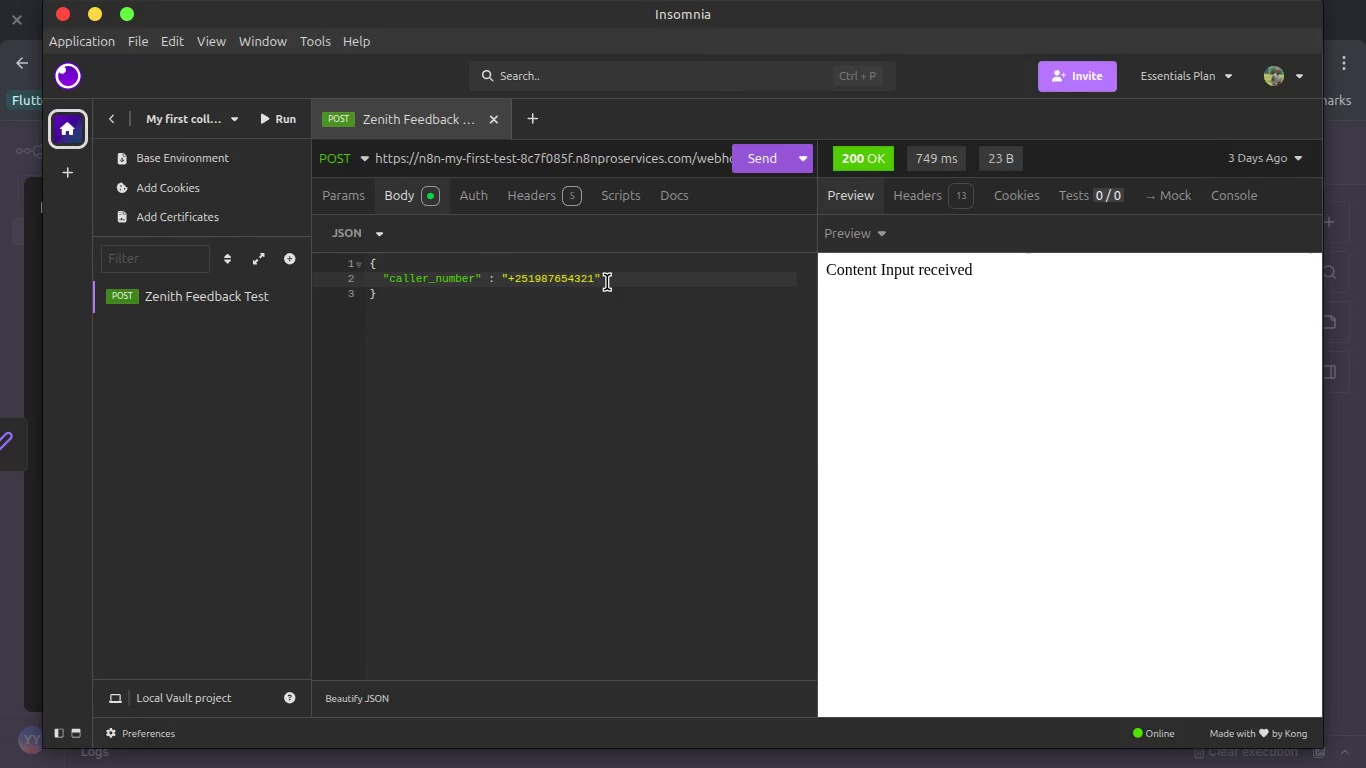 
key(Comma)
 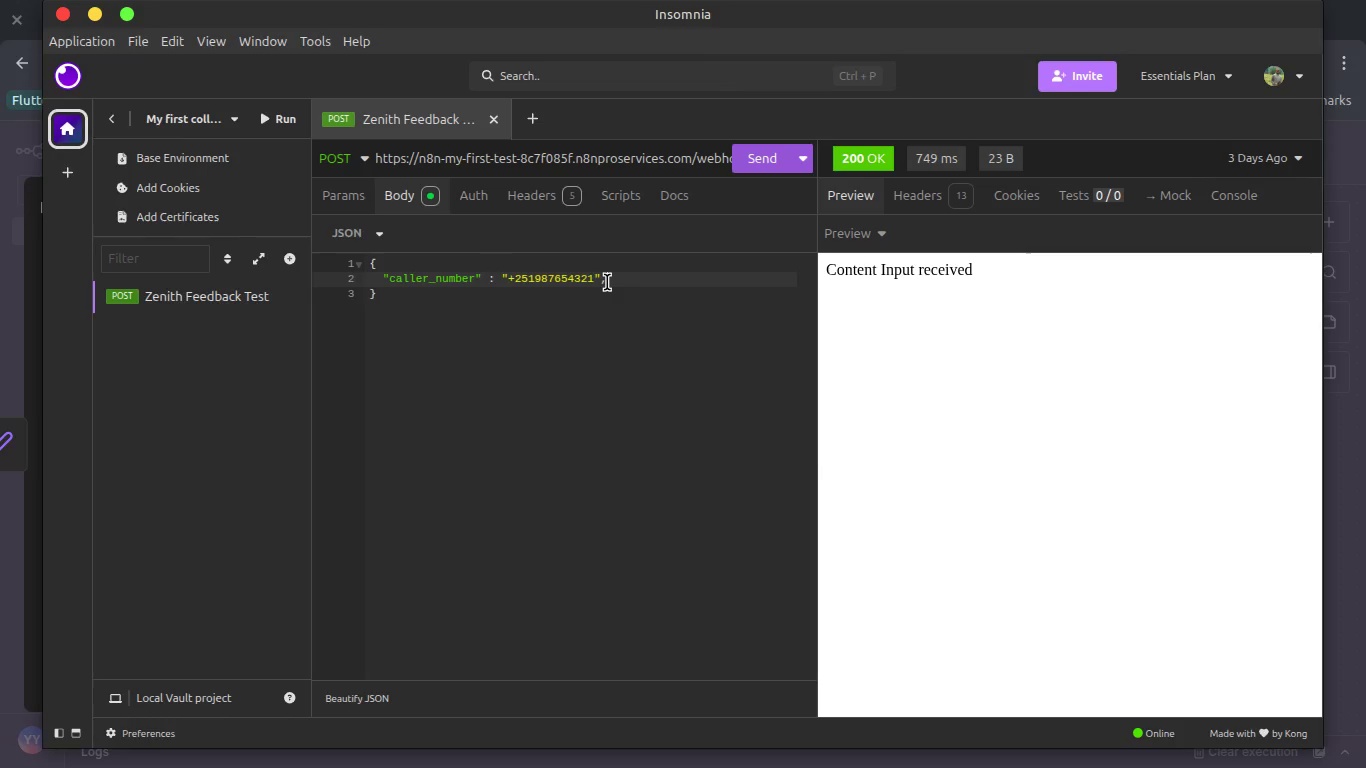 
key(Enter)
 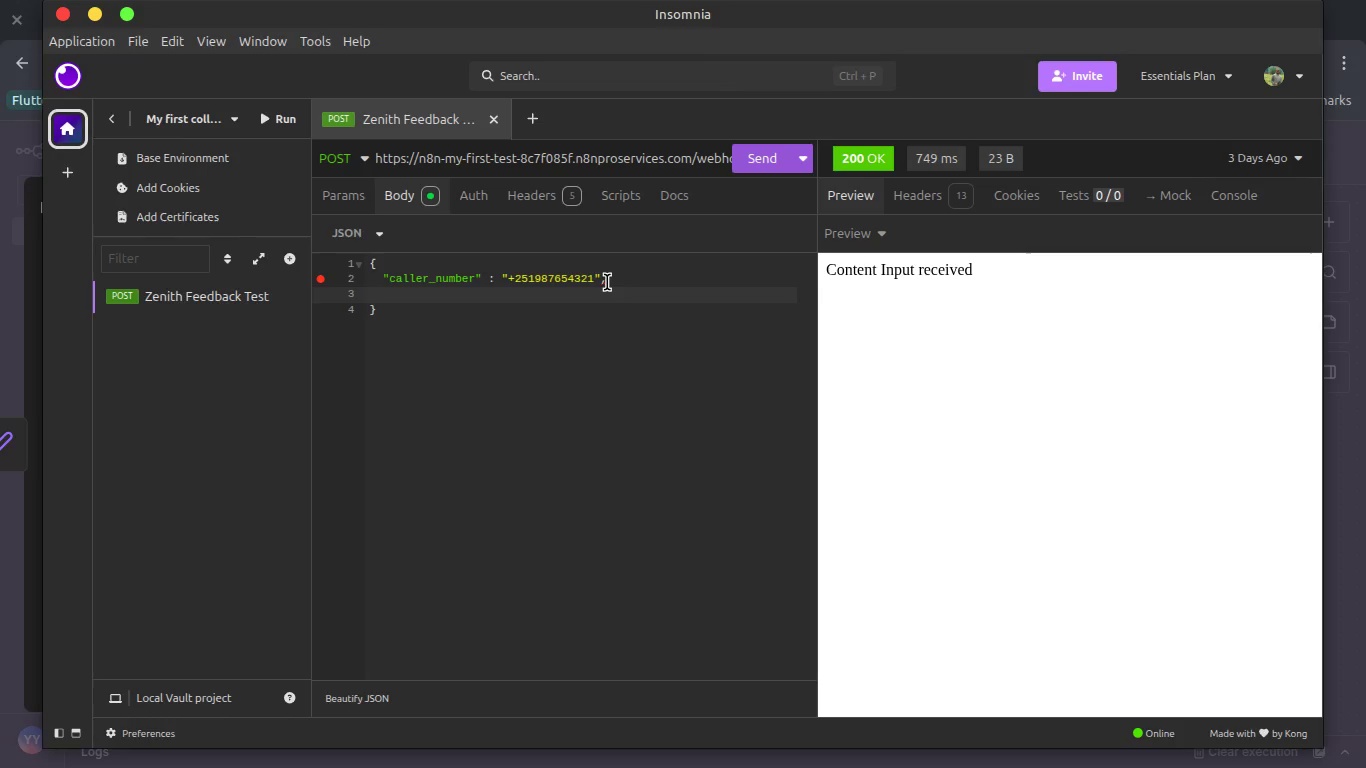 
type("timestamp)
 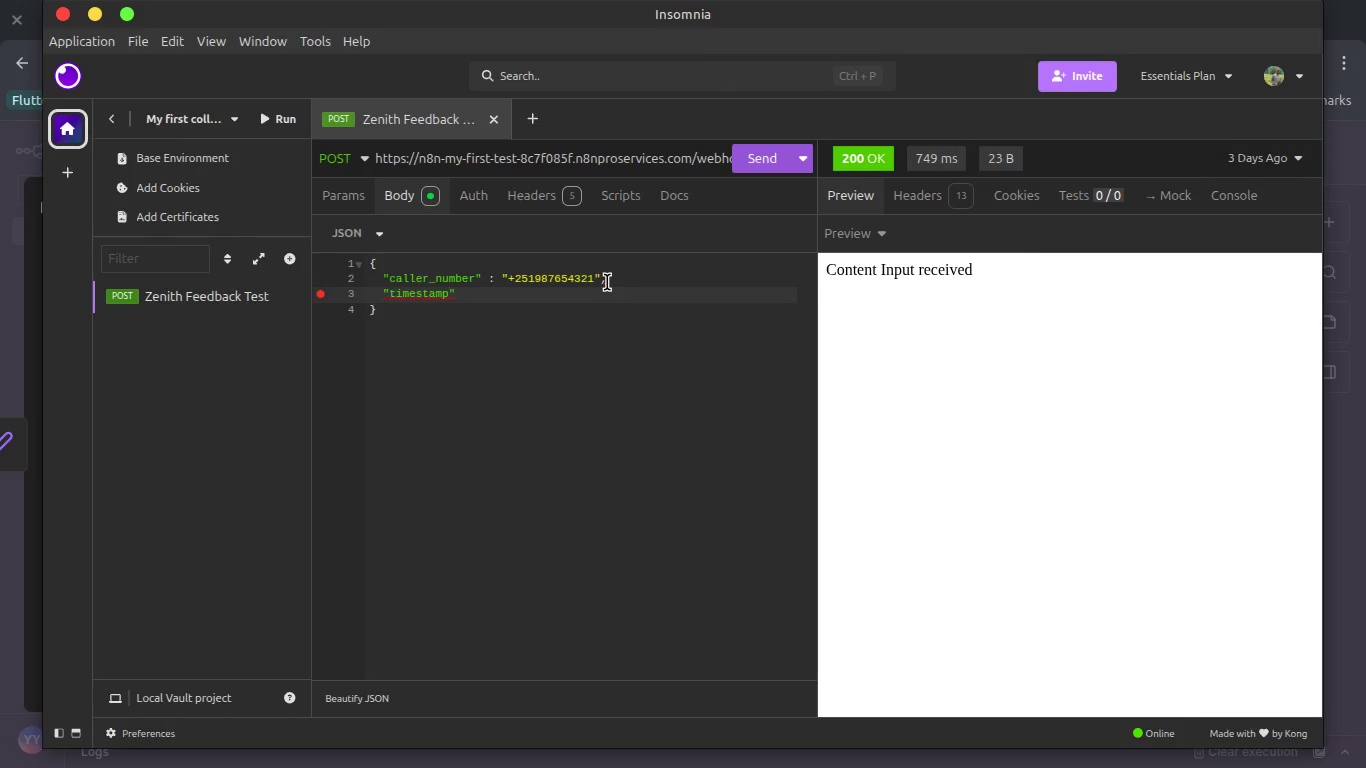 
hold_key(key=ShiftRight, duration=0.49)
 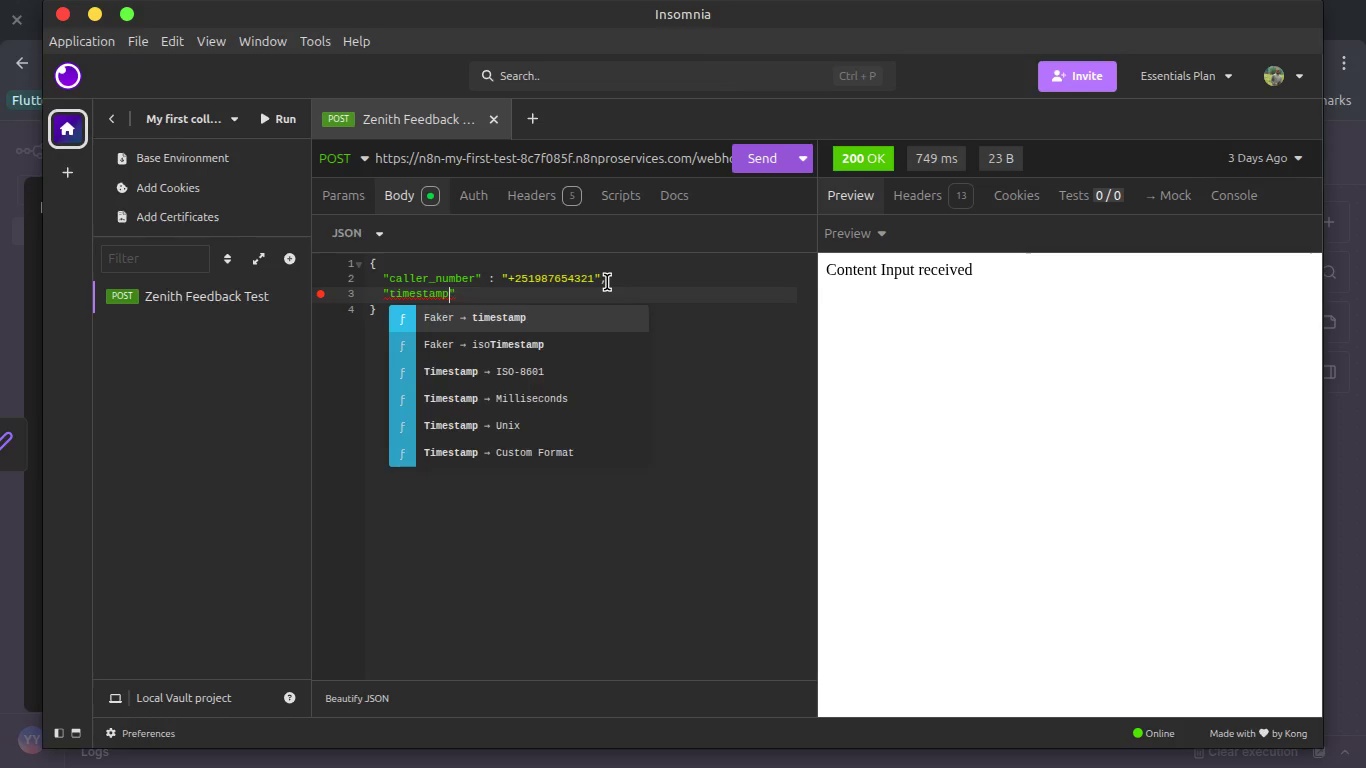 
key(ArrowRight)
 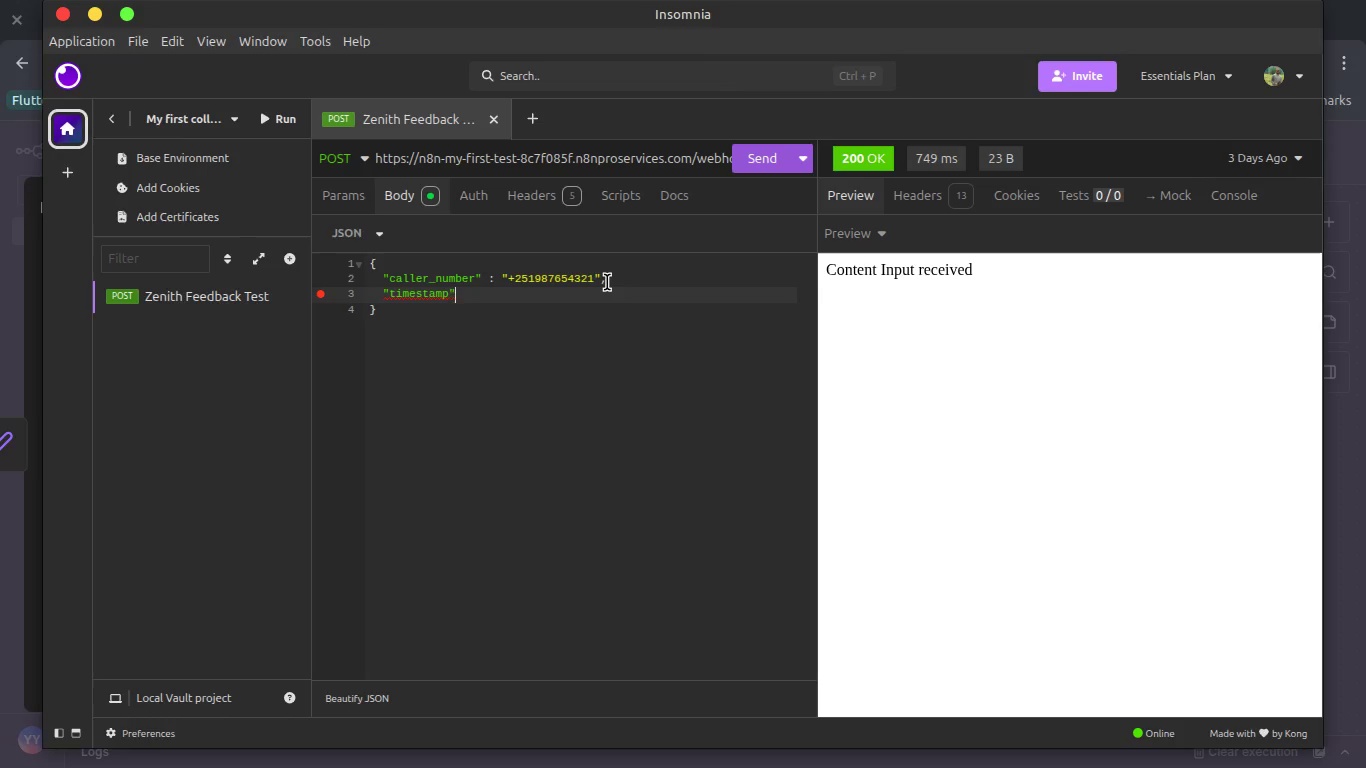 
hold_key(key=ShiftRight, duration=0.45)
 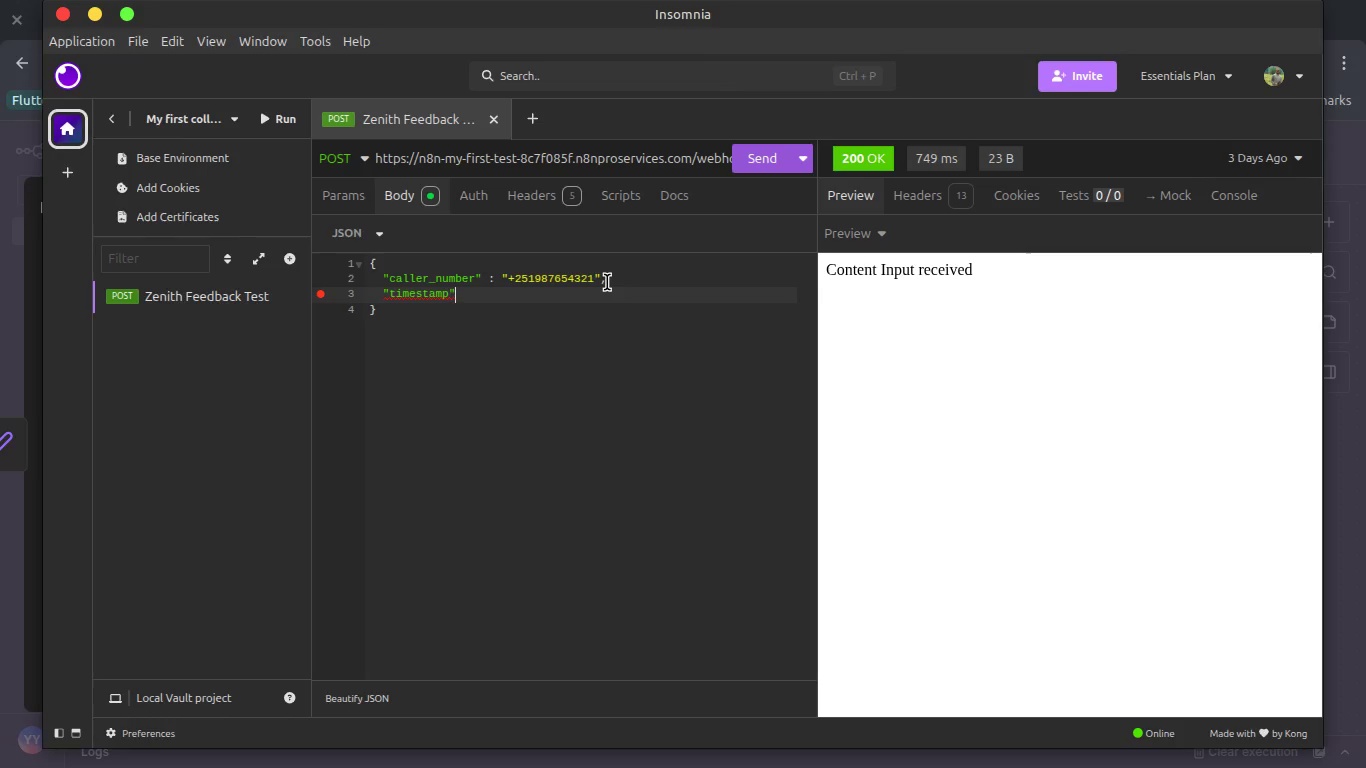 
type( : "2026-04-25T)
 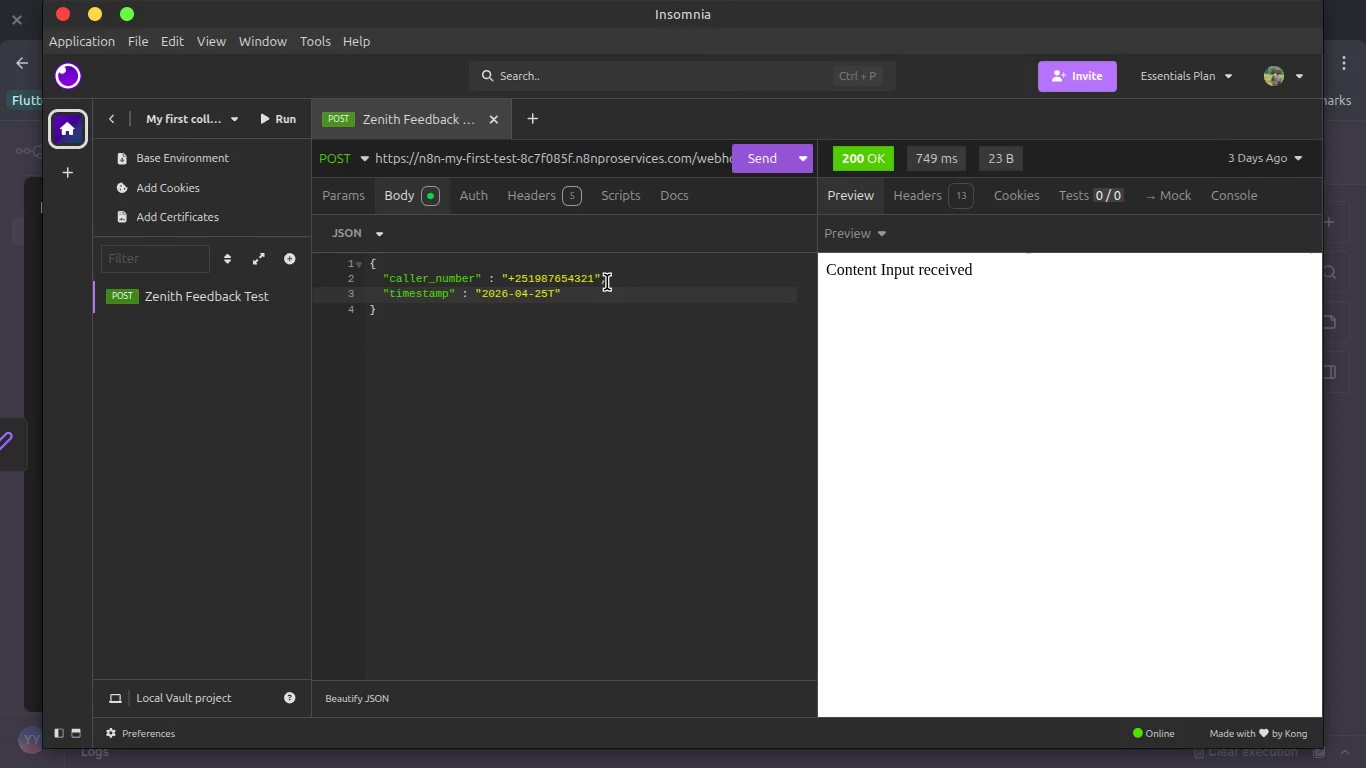 
type(18:00:00z)
 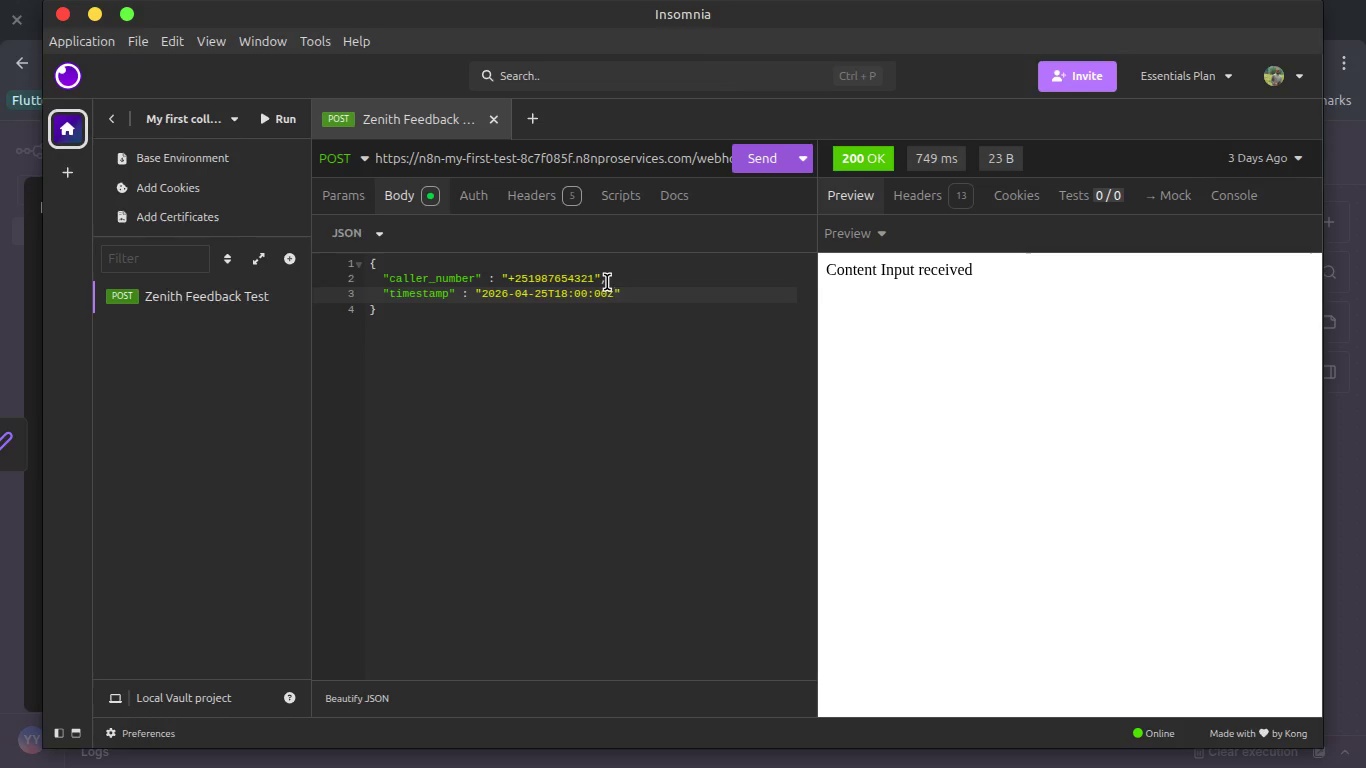 
key(ArrowRight)
 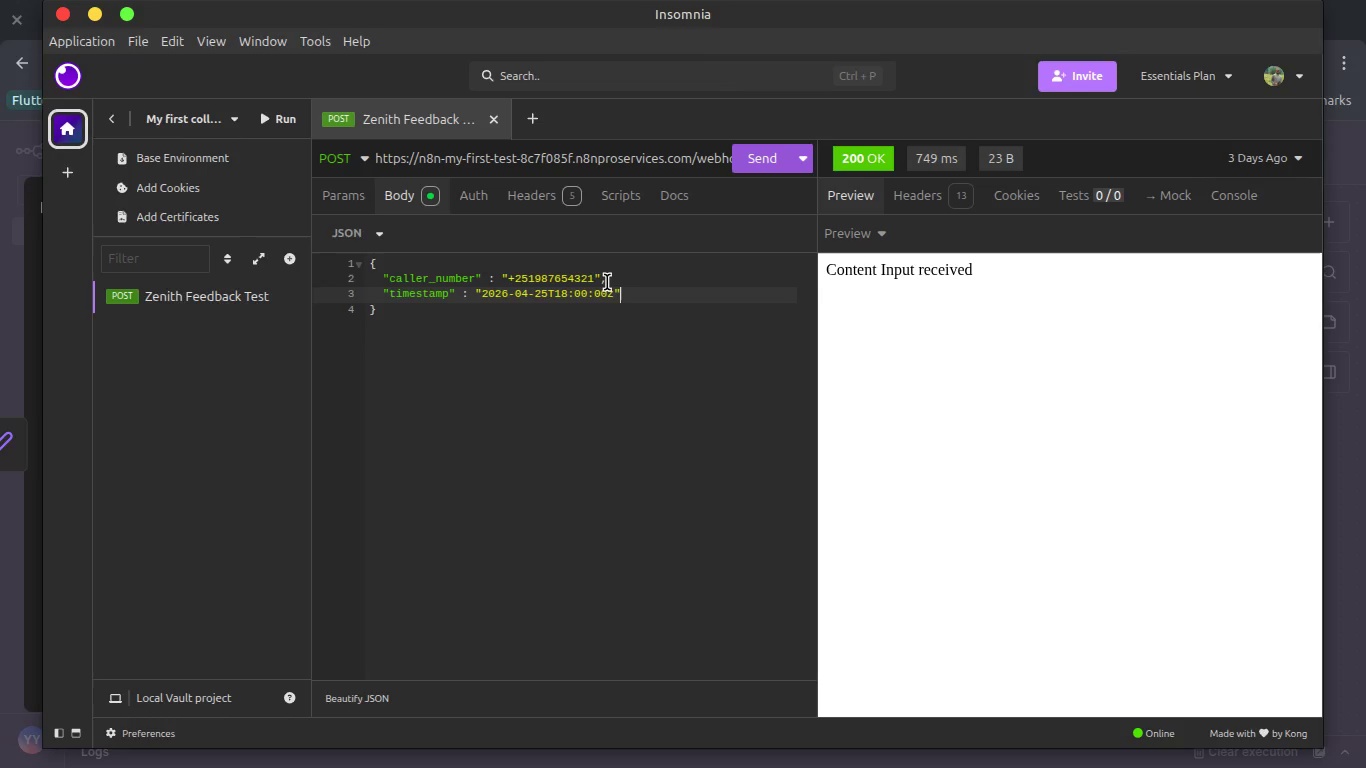 
key(Comma)
 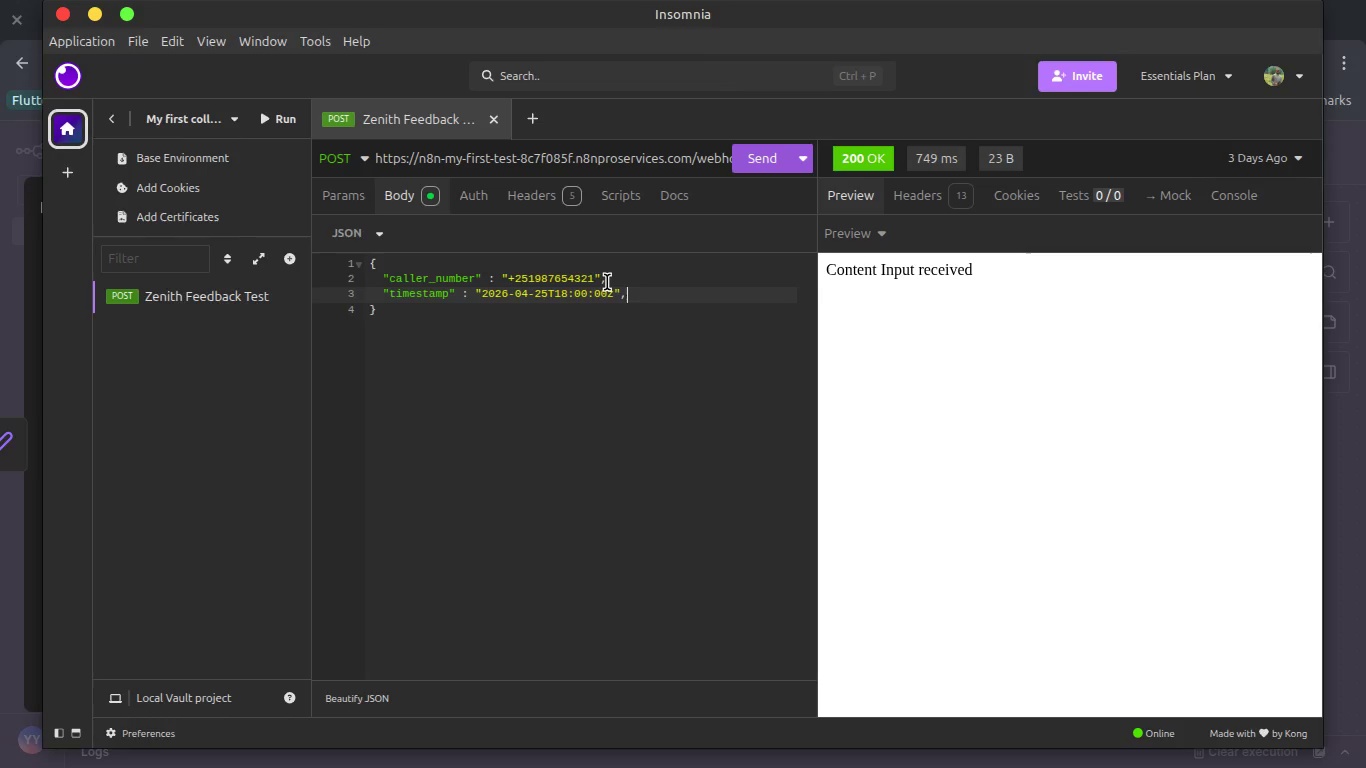 
key(Enter)
 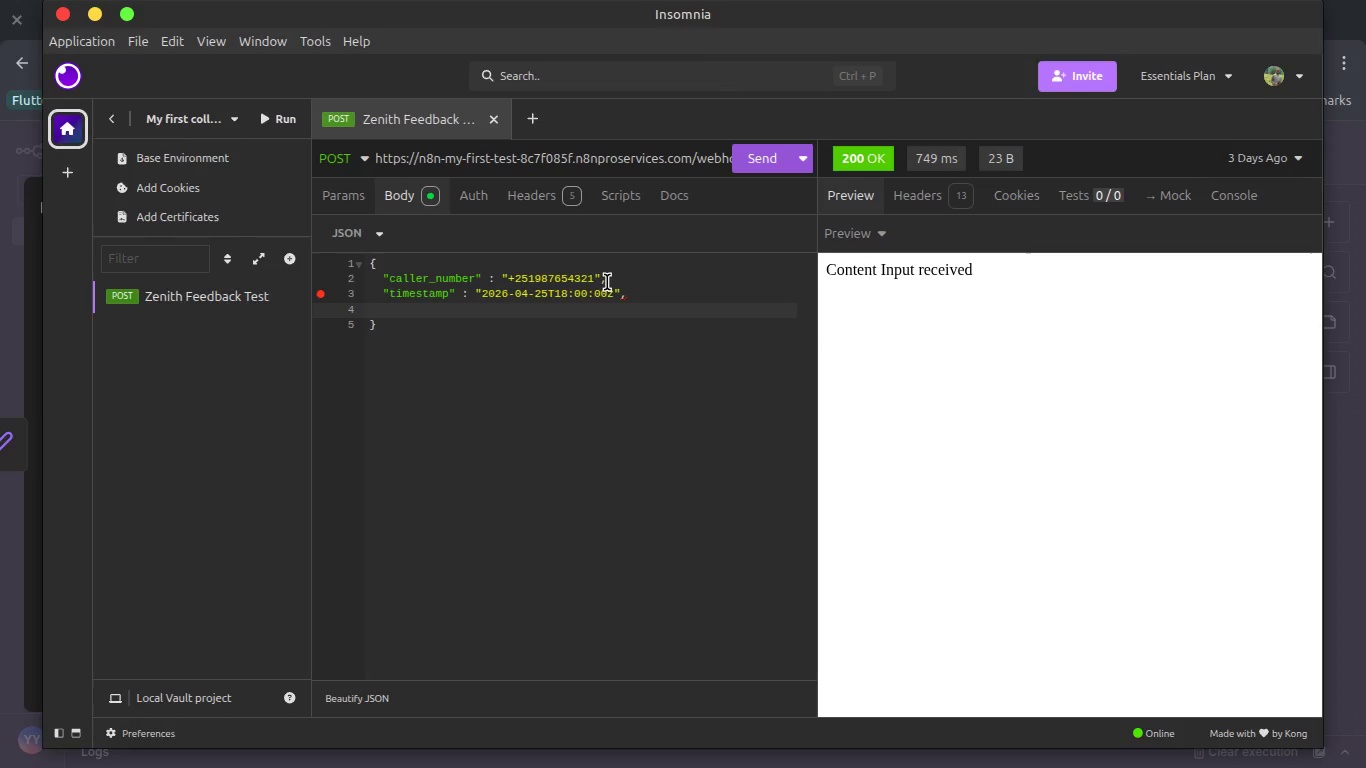 
type("call_duration)
 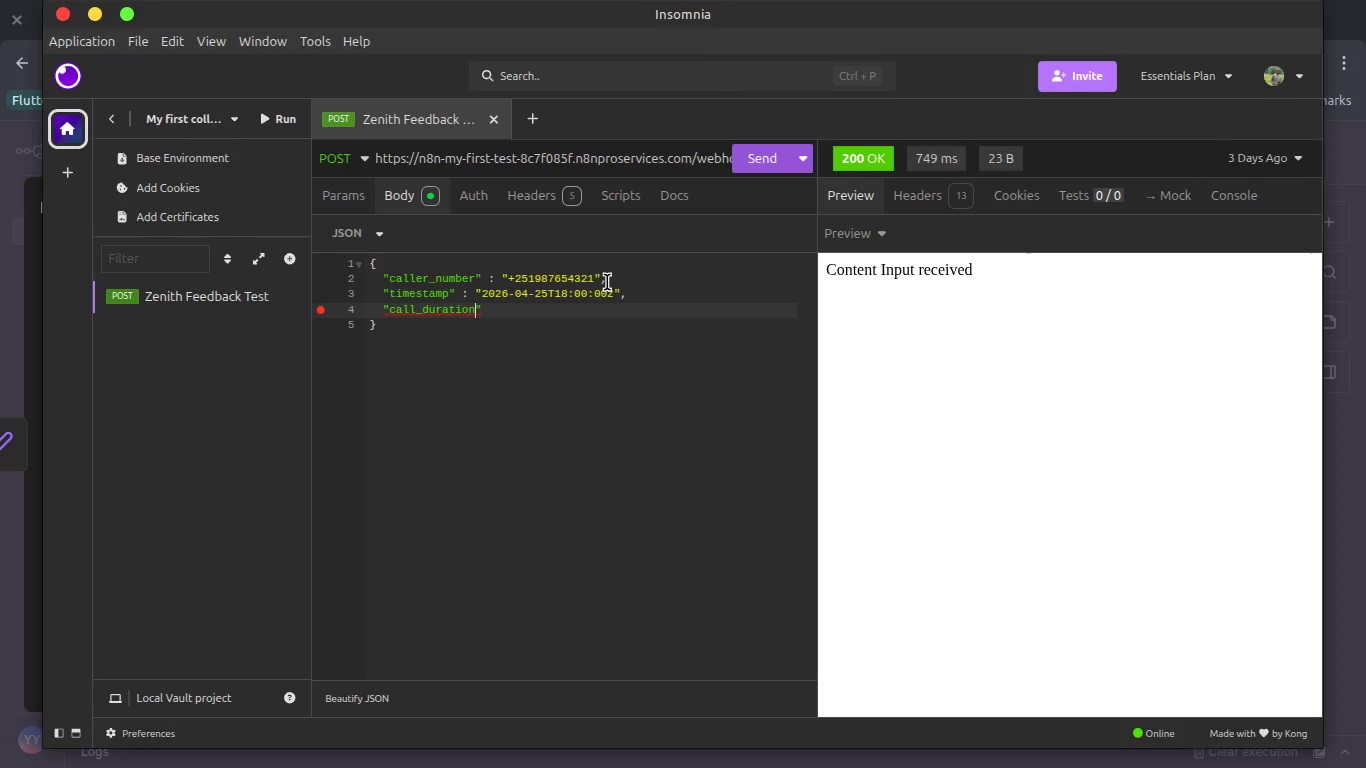 
key(ArrowRight)
 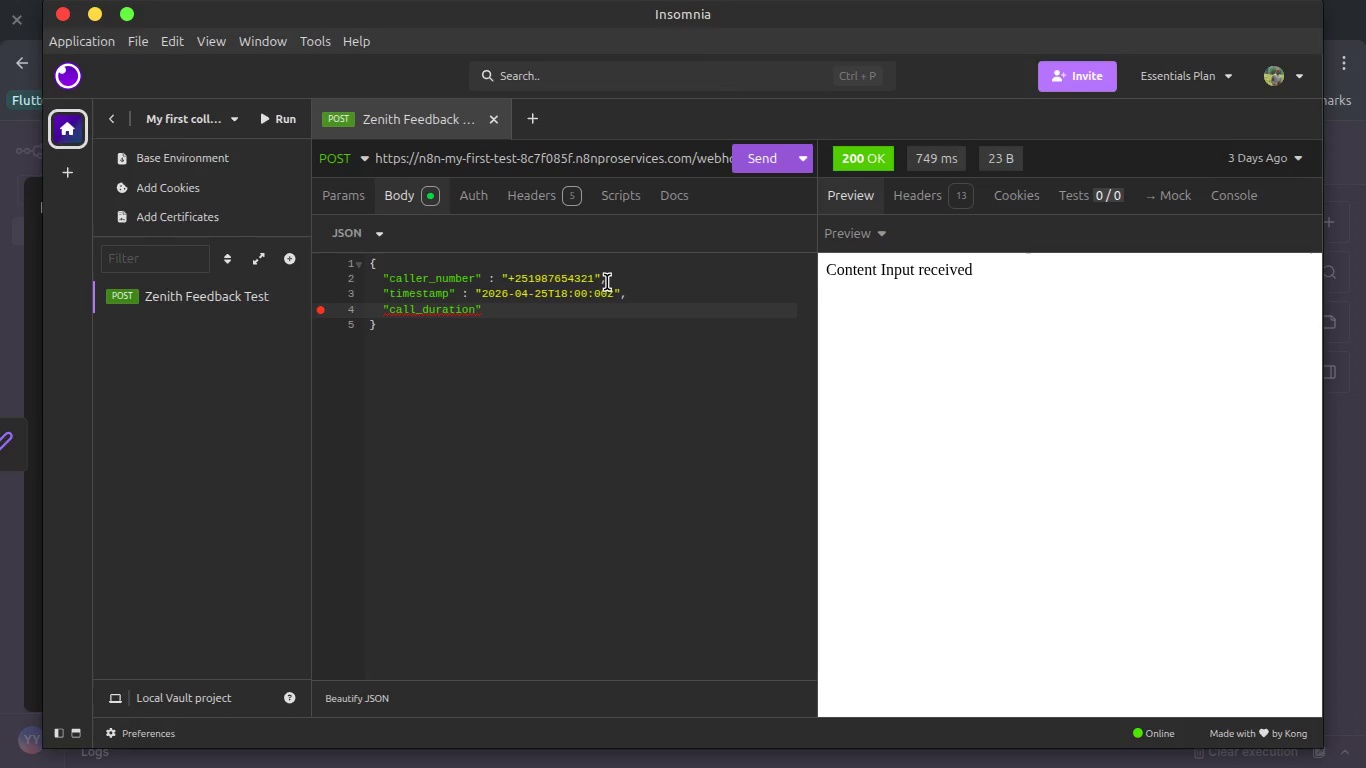 
key(Shift+ShiftRight)
 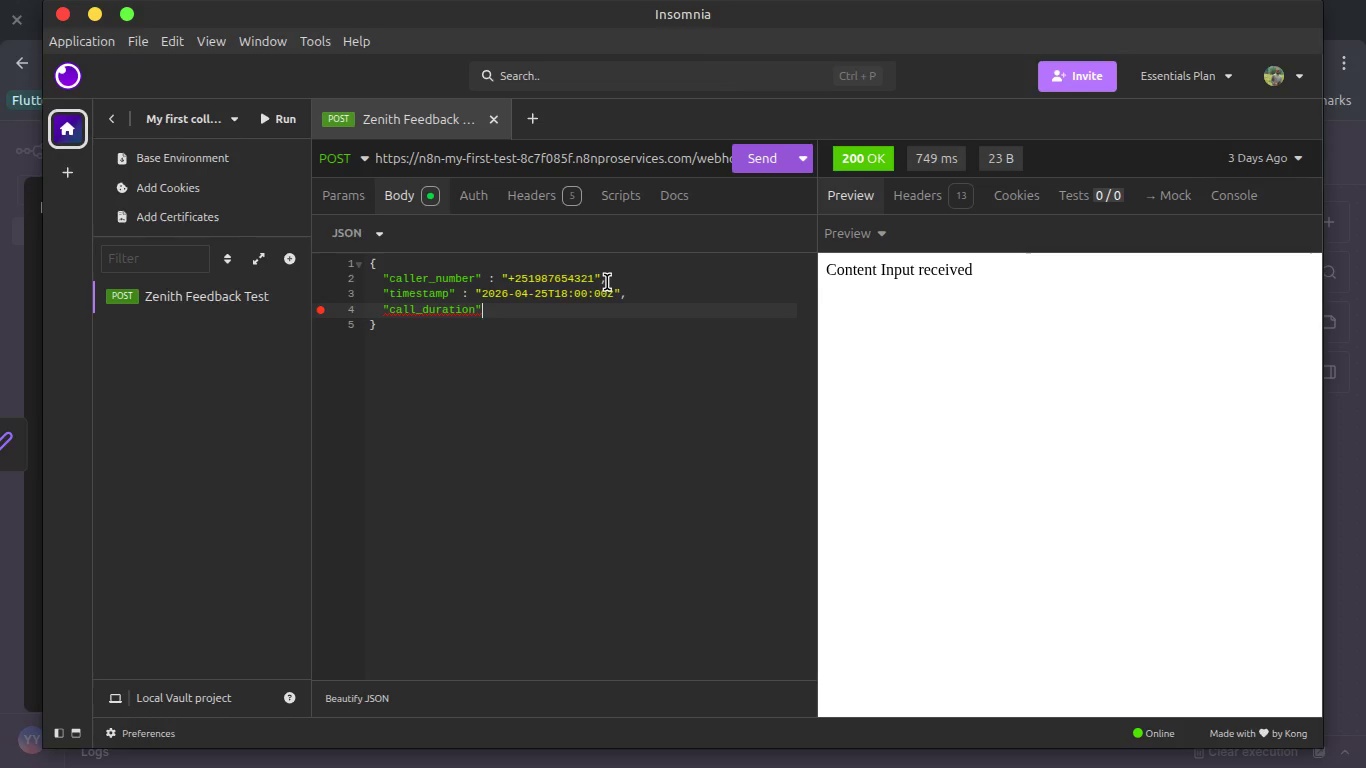 
key(Shift+Semicolon)
 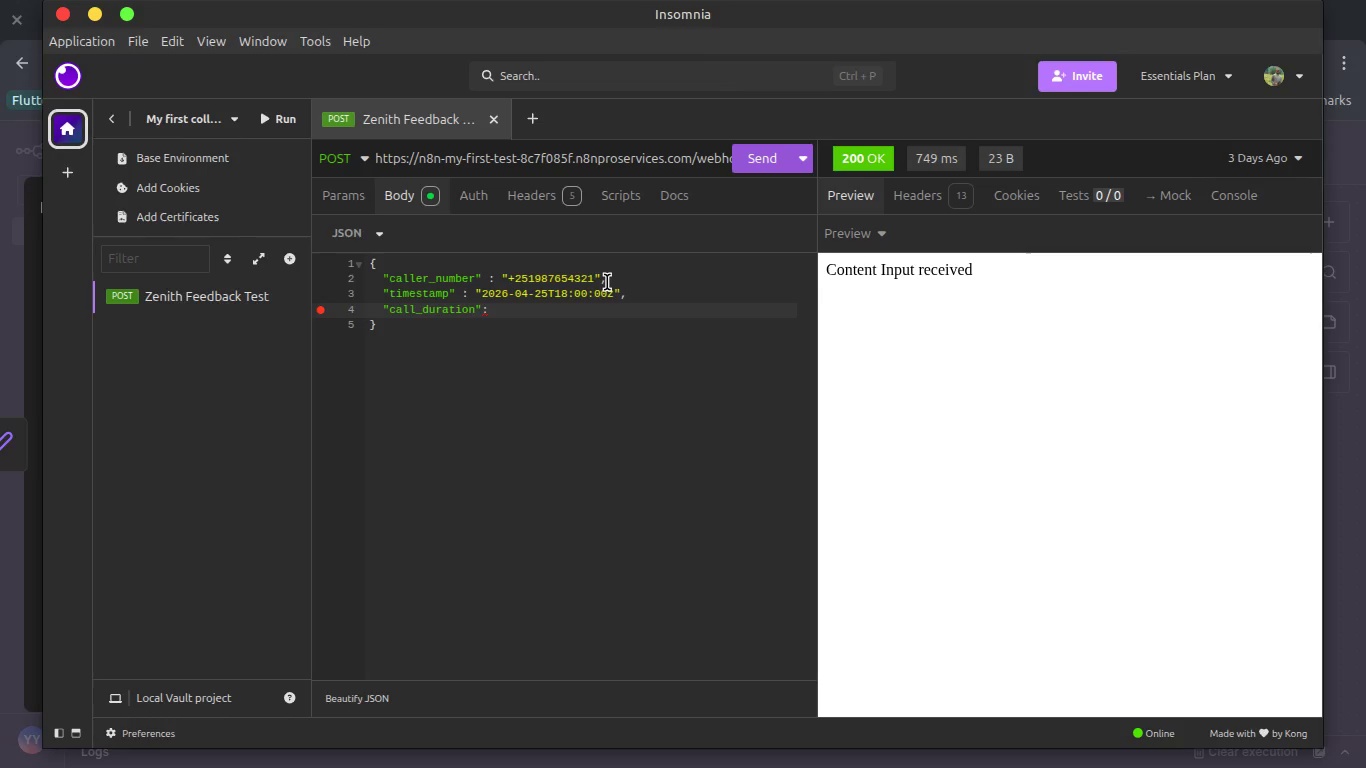 
hold_key(key=ShiftRight, duration=0.38)
 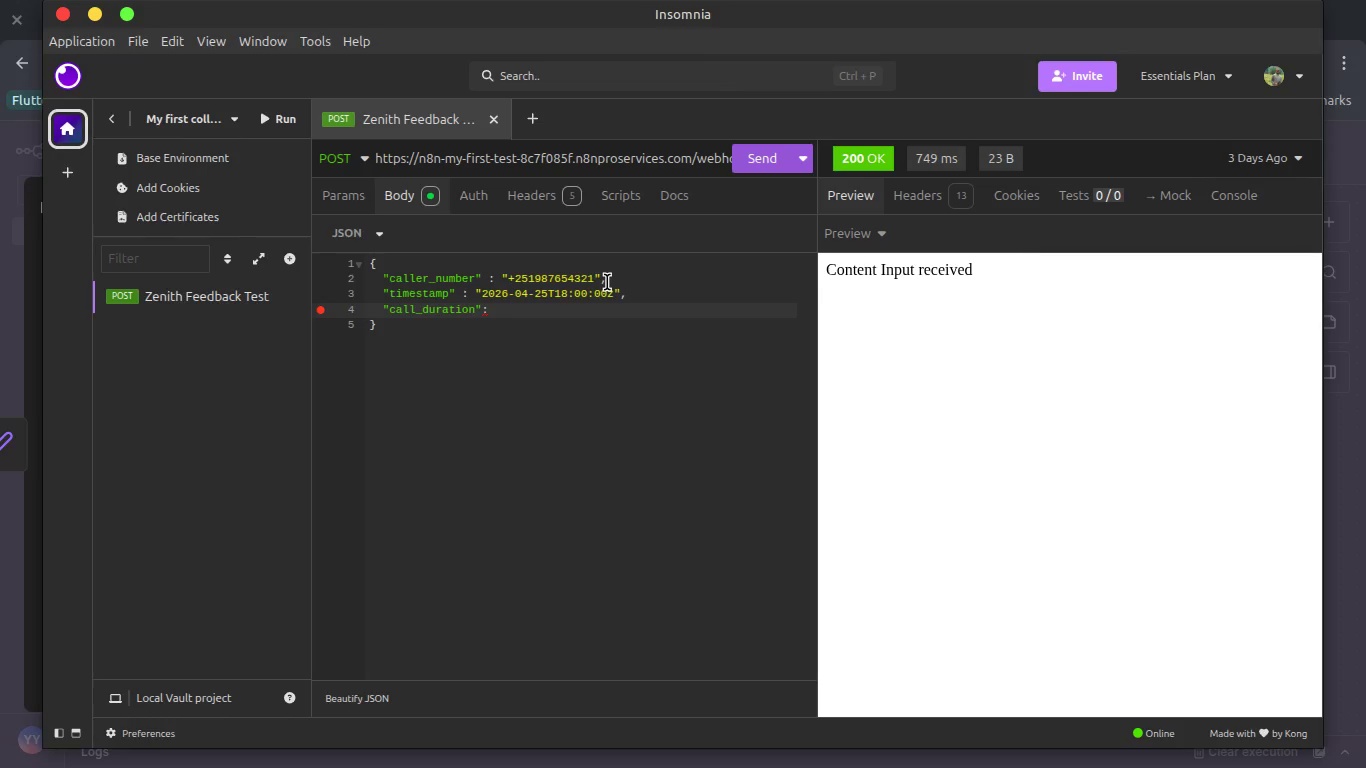 
key(Space)
 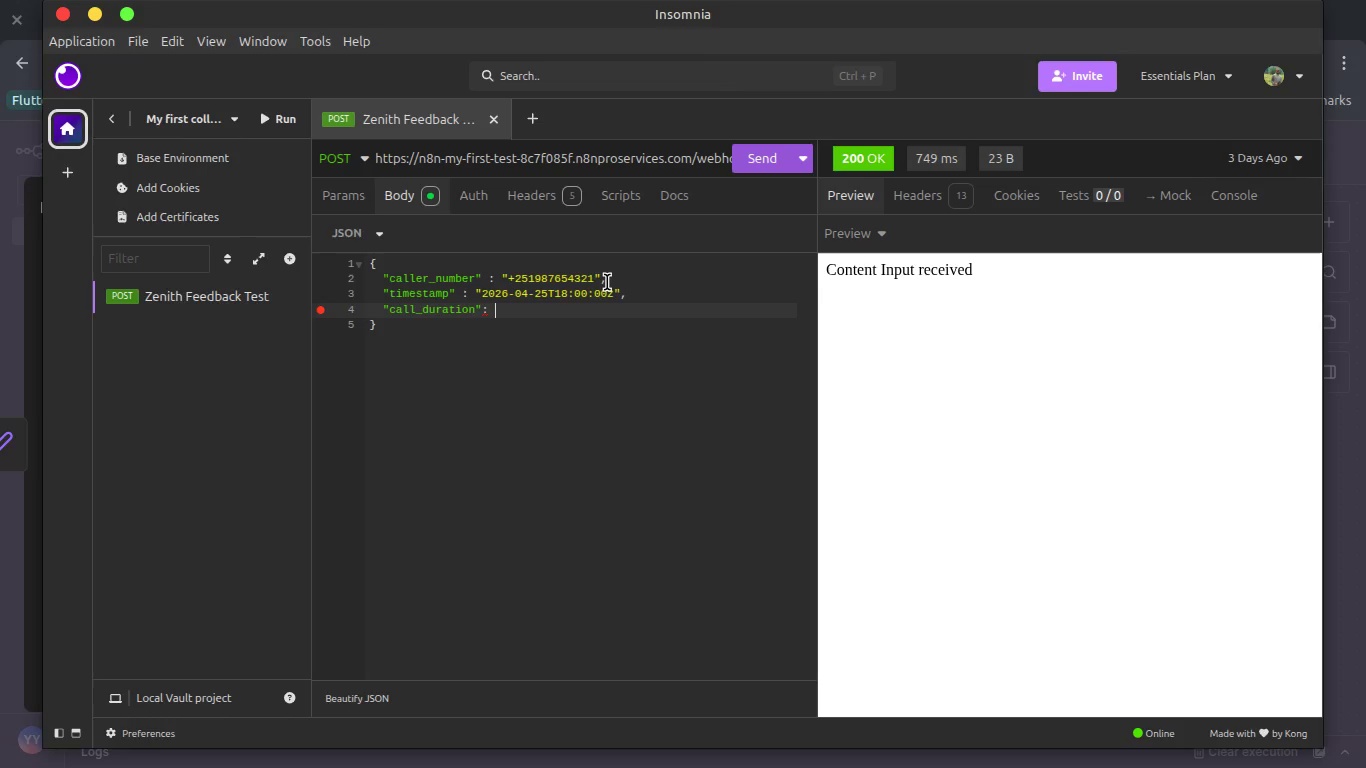 
key(0)
 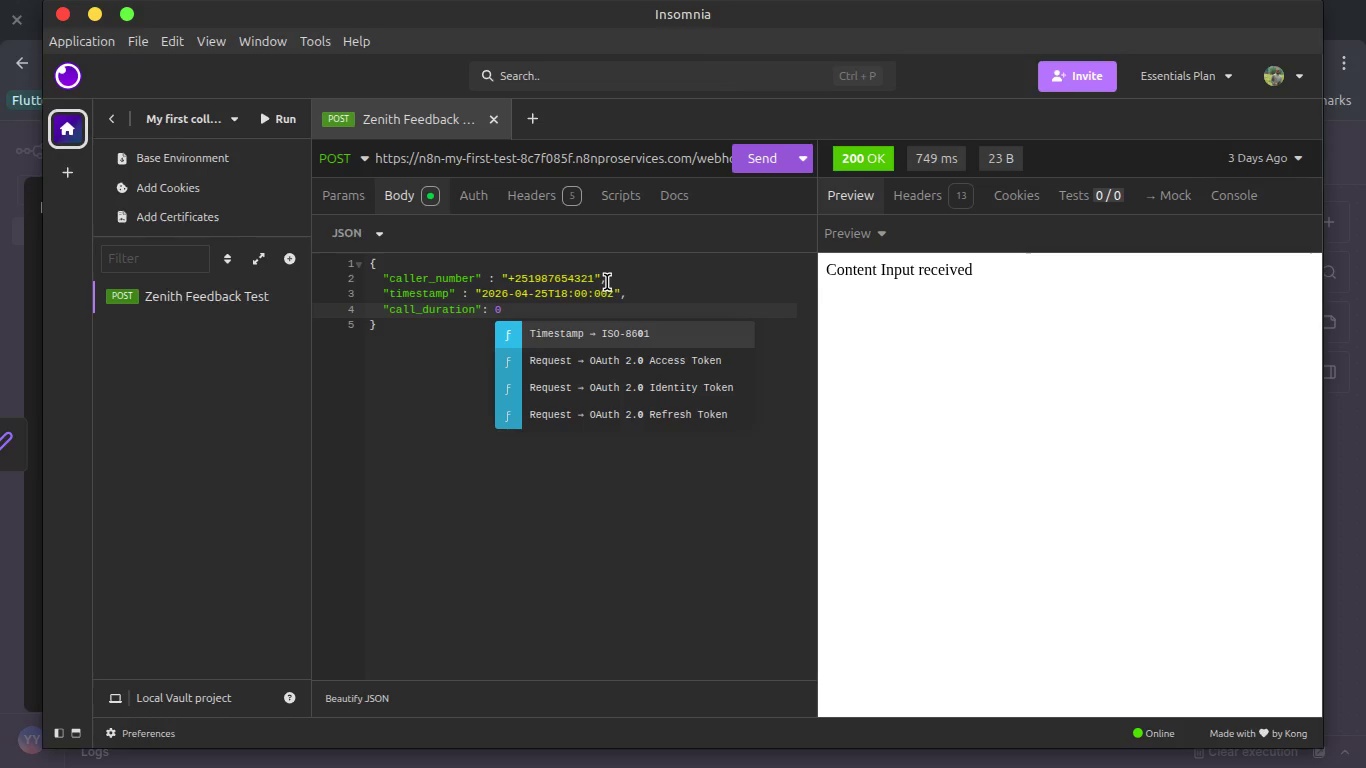 
wait(9.09)
 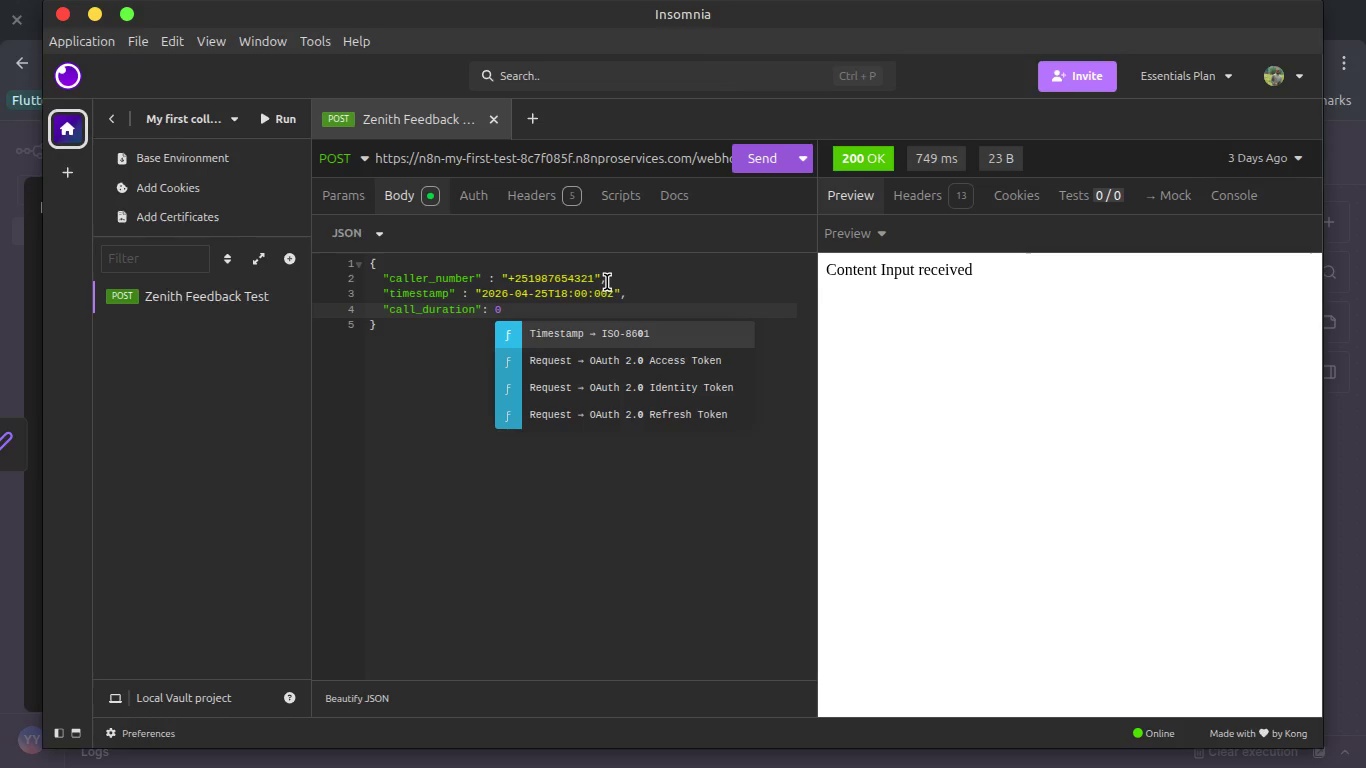 
left_click([672, 161])
 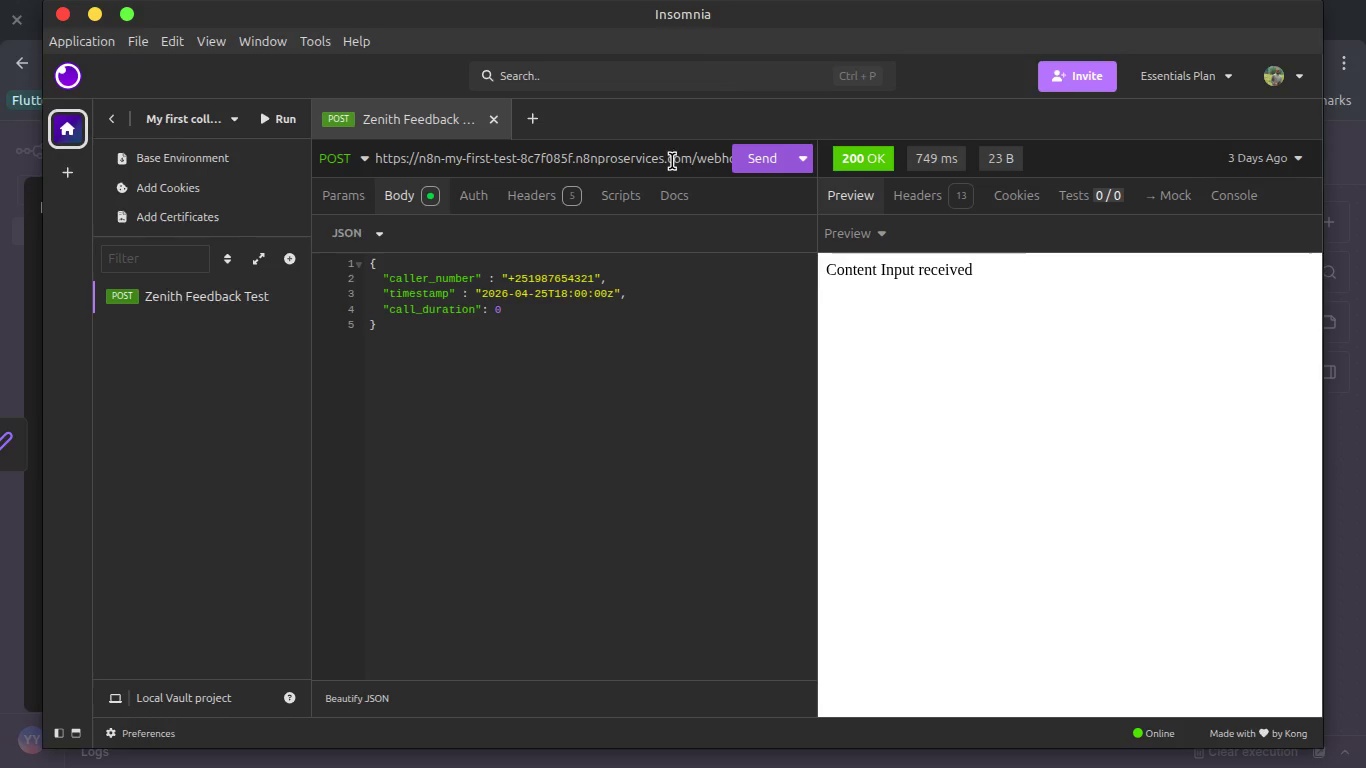 
key(Alt+Tab)
 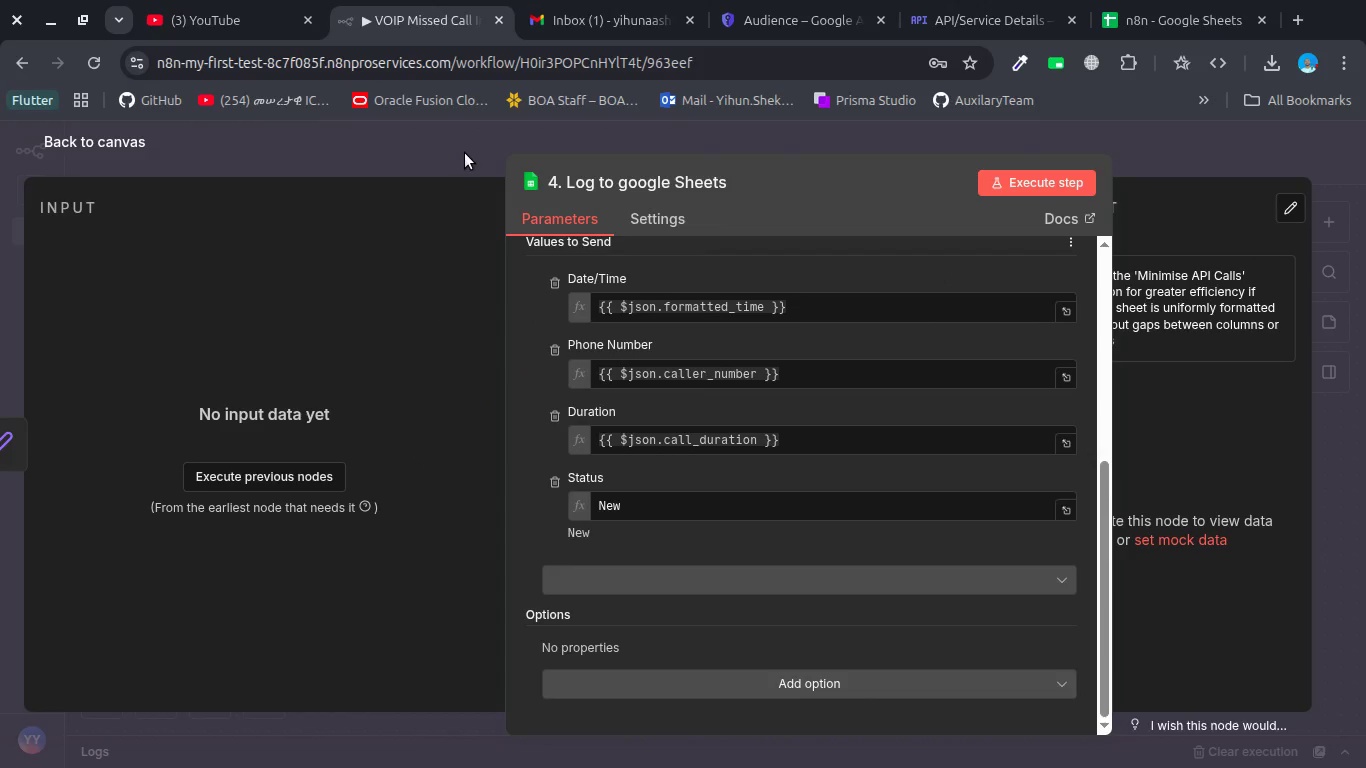 
left_click([455, 151])
 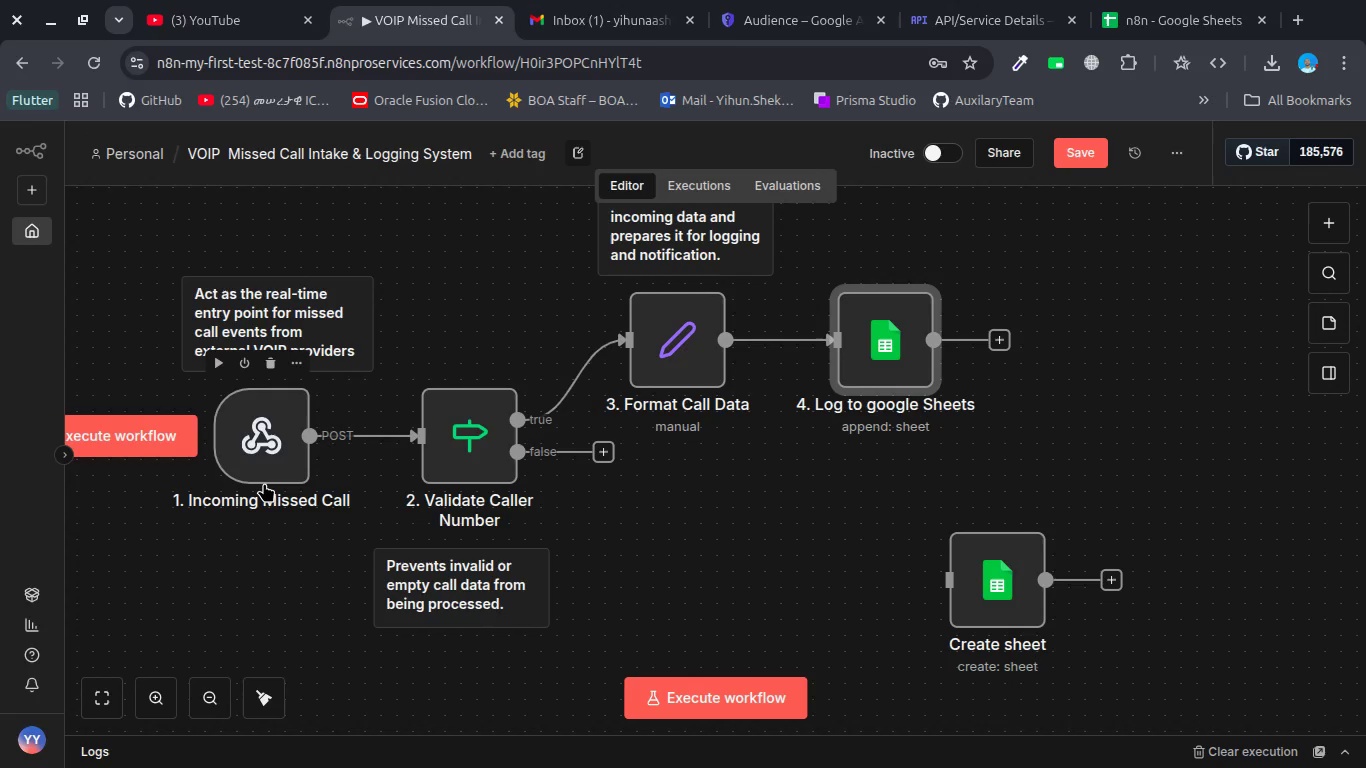 
double_click([264, 483])
 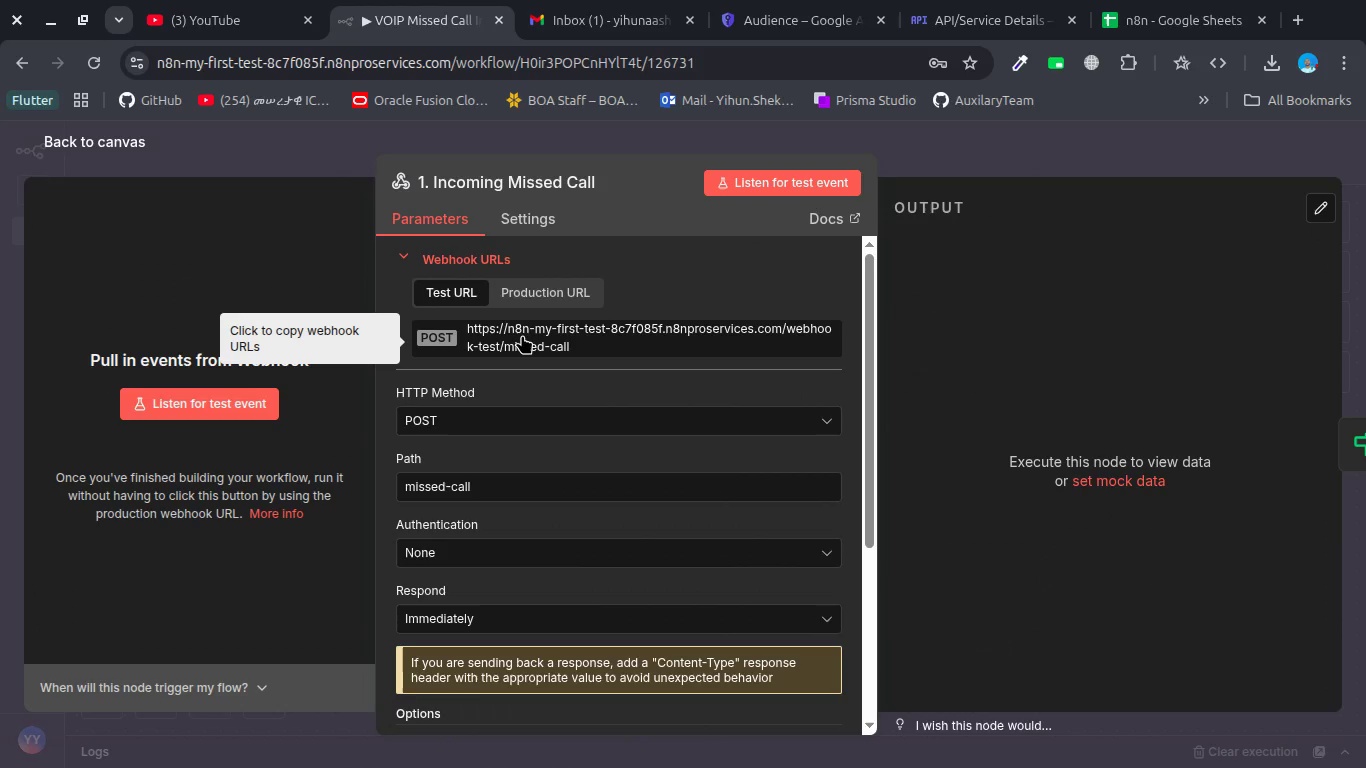 
left_click([455, 336])
 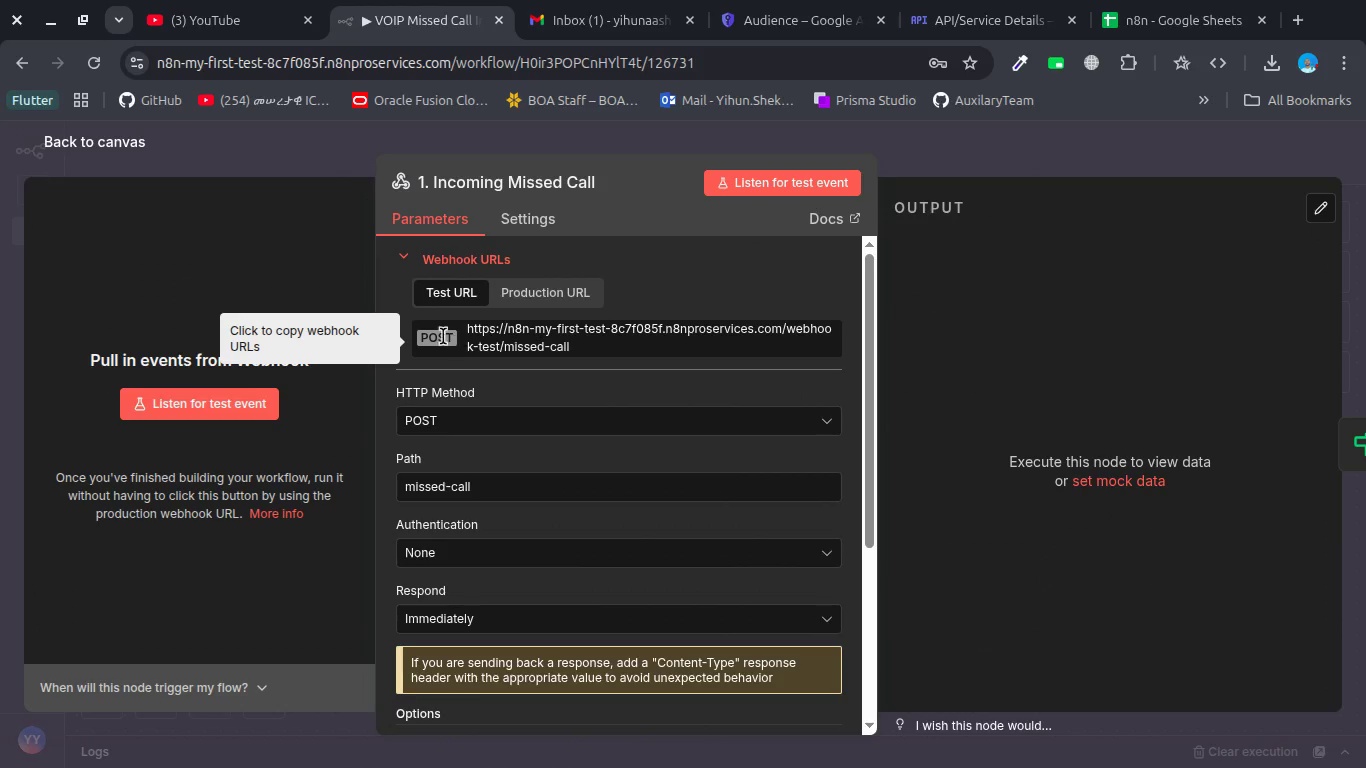 
left_click([441, 336])
 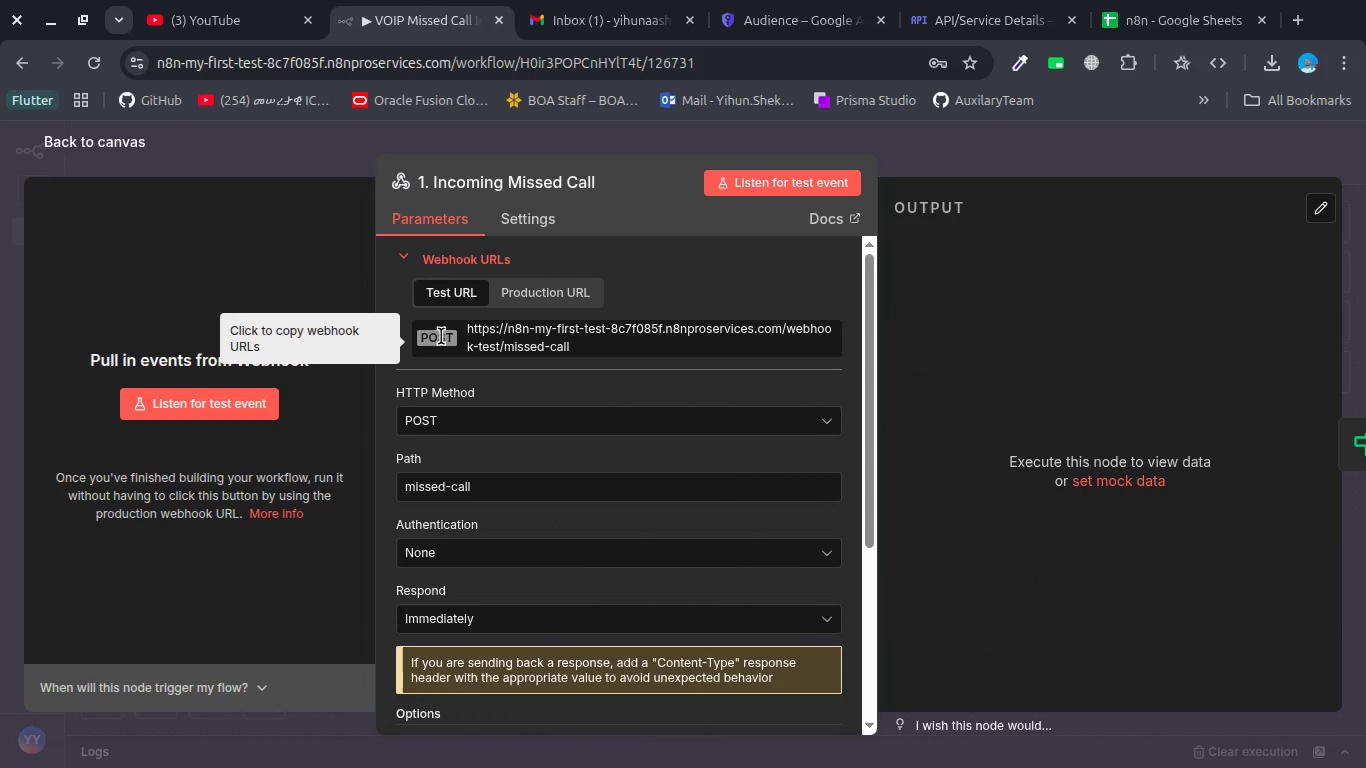 
left_click([441, 336])
 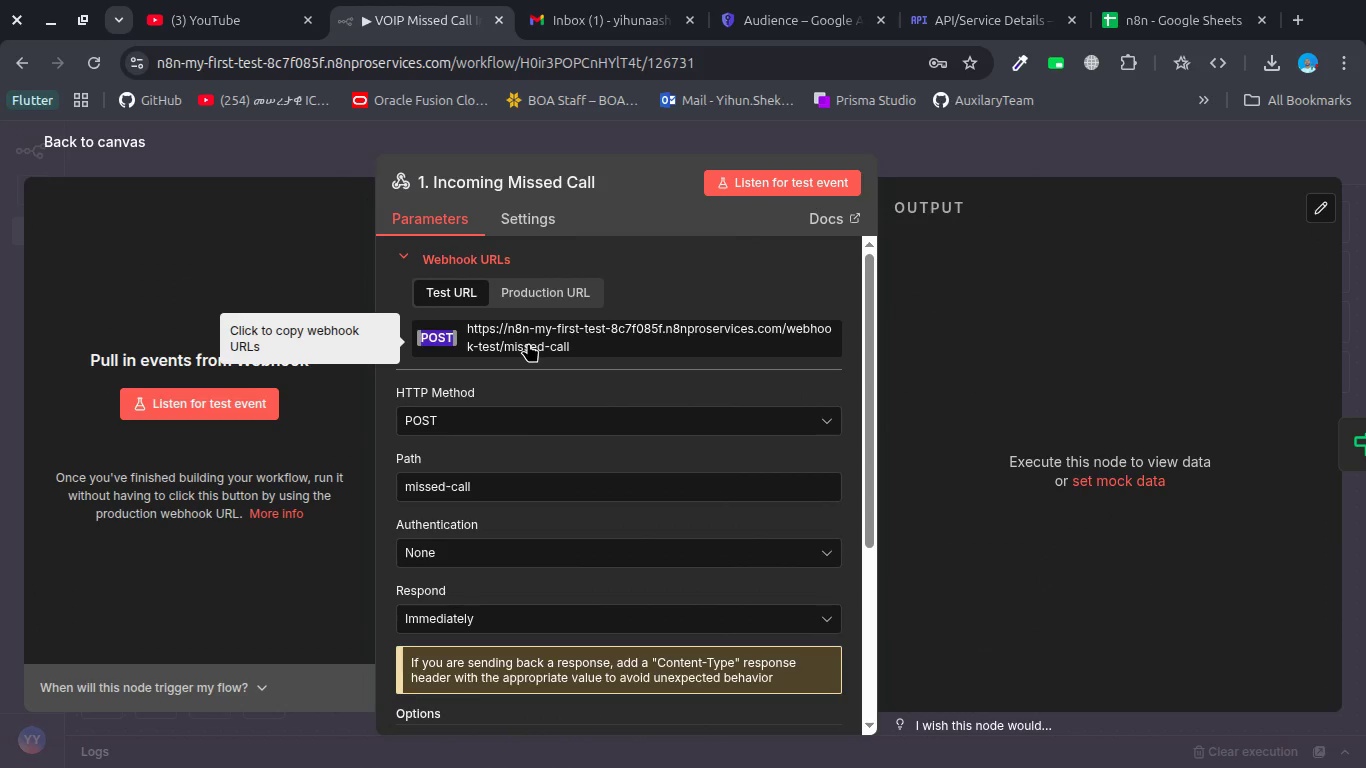 
left_click([528, 343])
 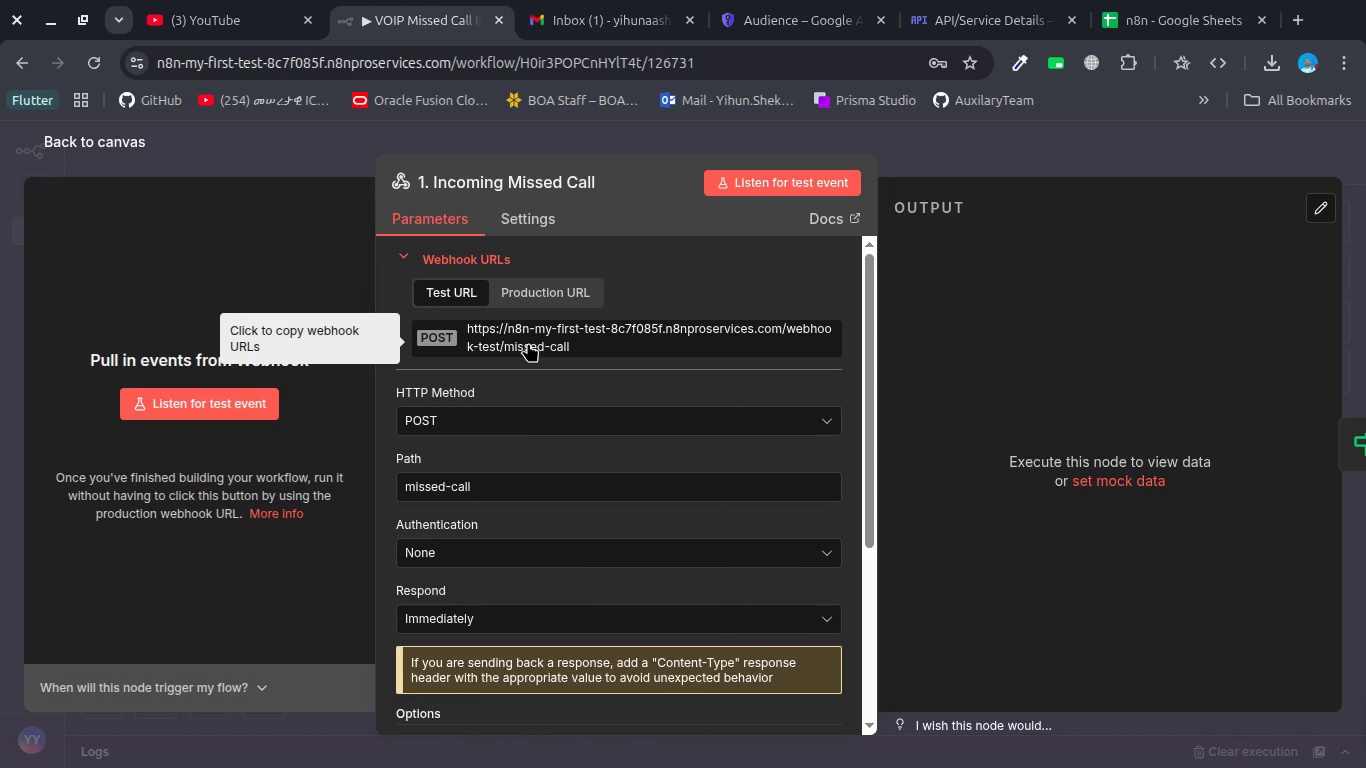 
left_click([528, 343])
 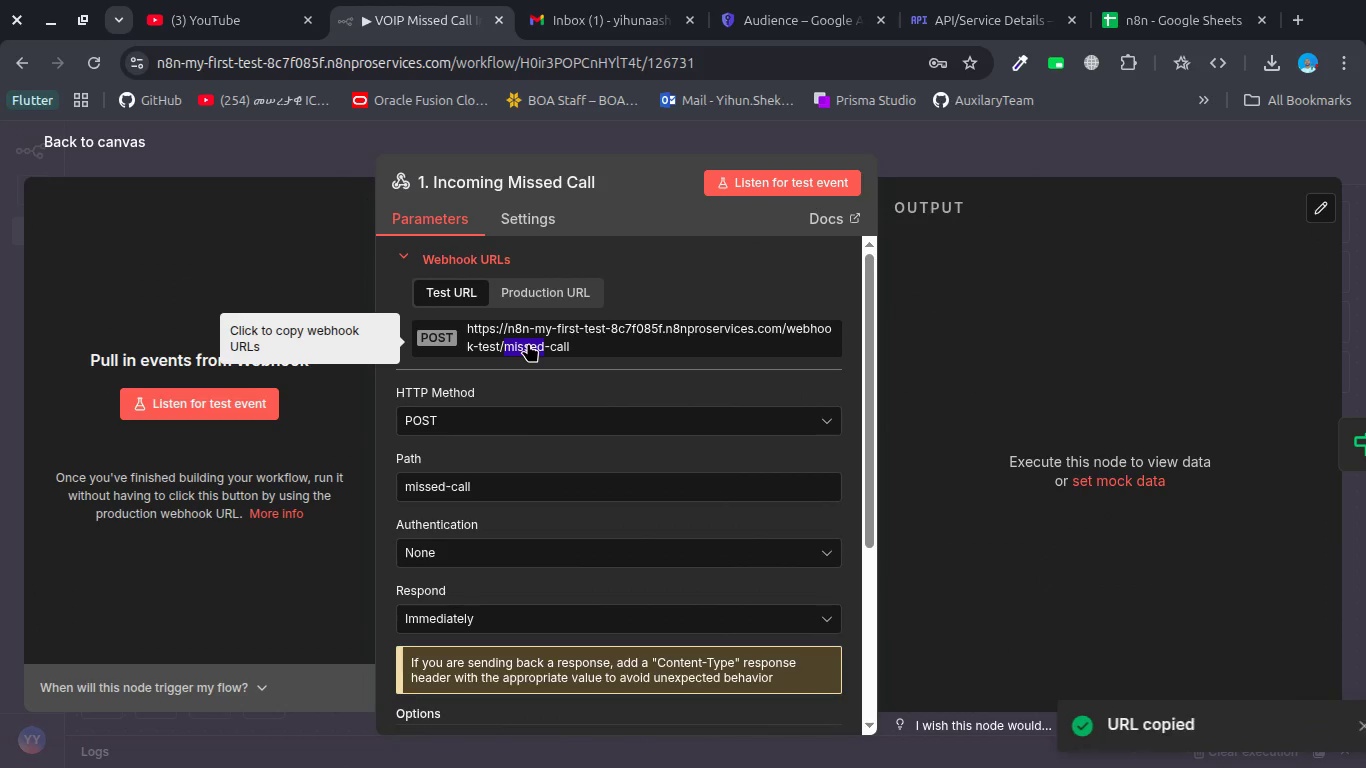 
left_click([528, 343])
 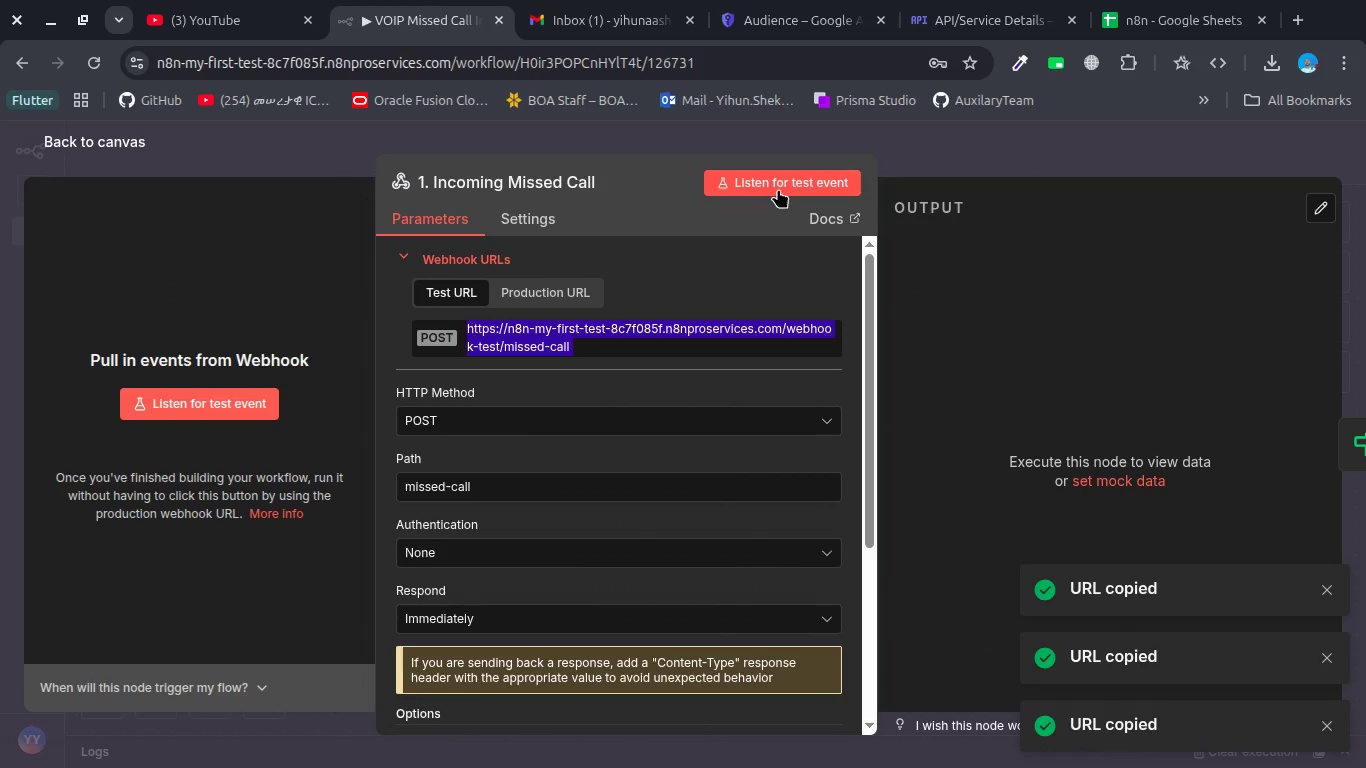 
left_click([778, 186])
 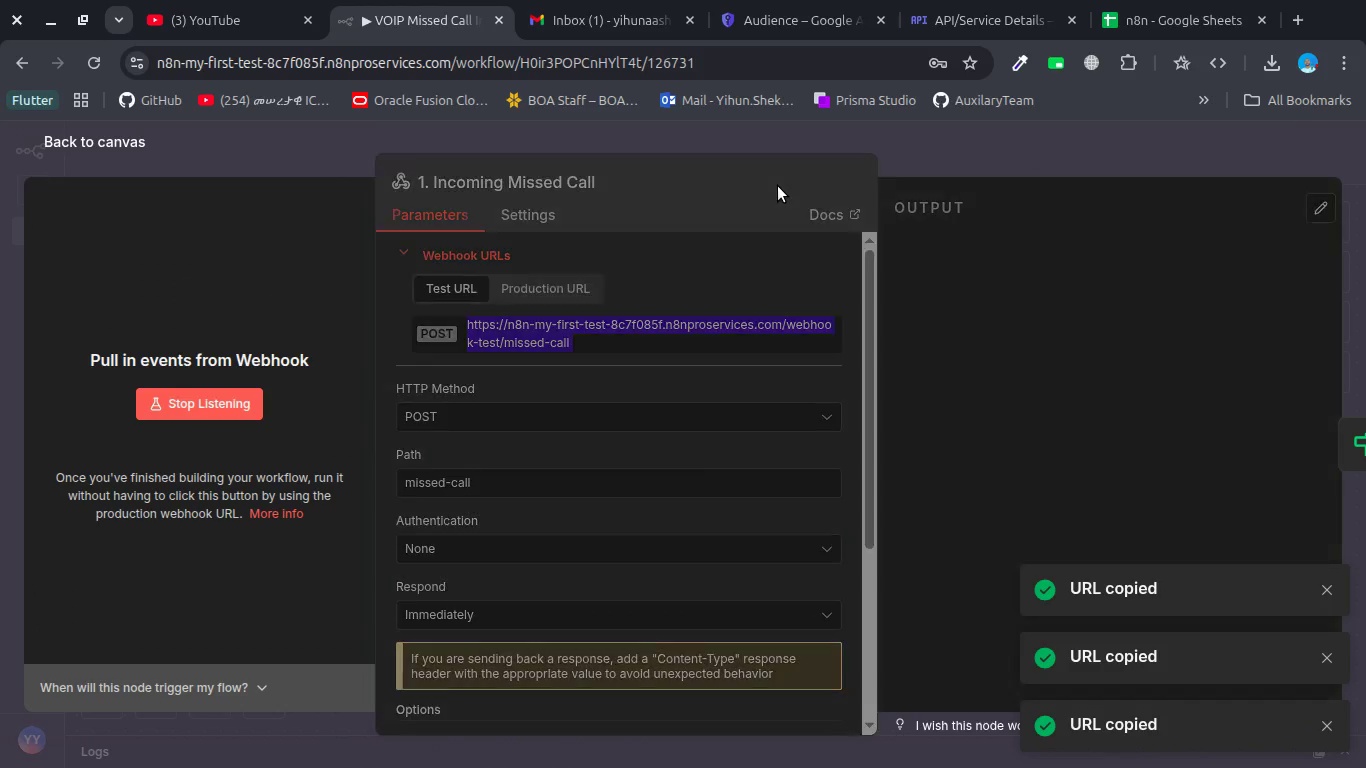 
key(Alt+AltLeft)
 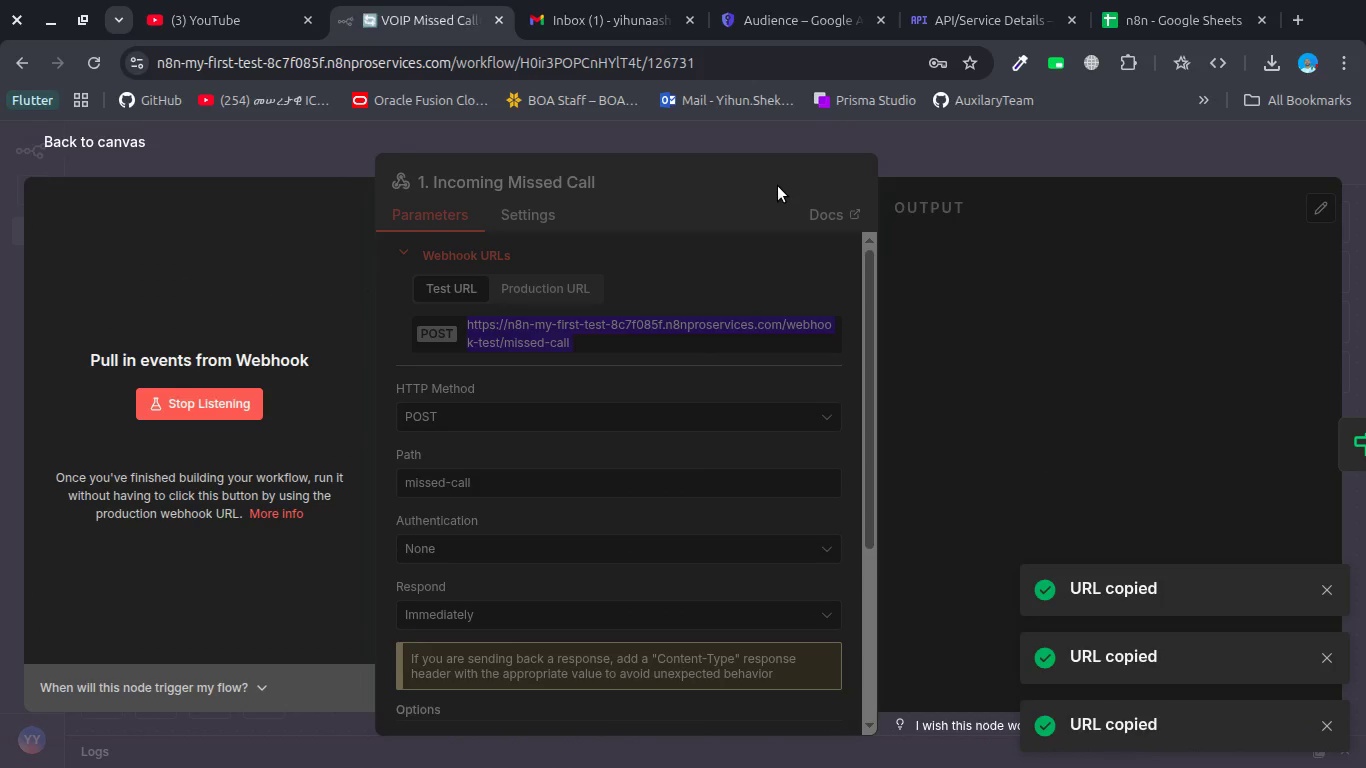 
key(Alt+Tab)
 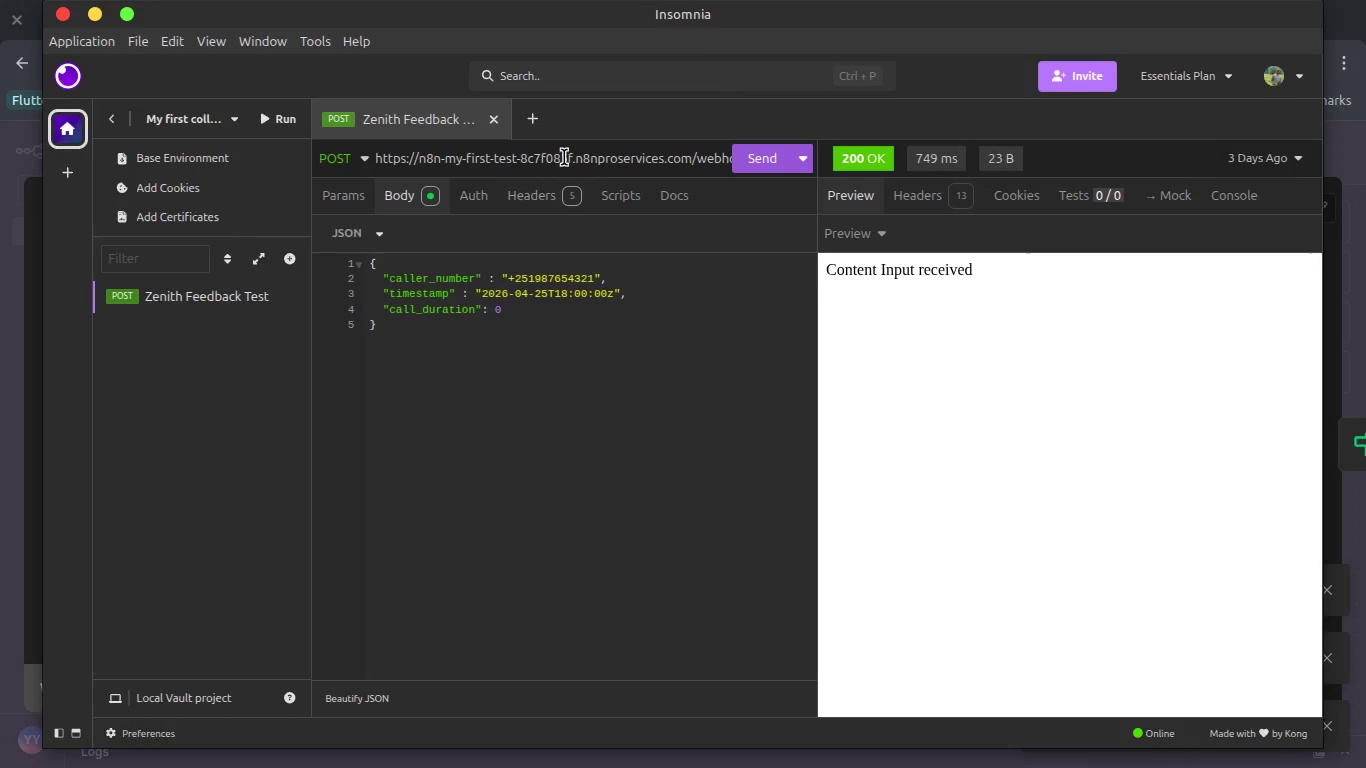 
left_click([564, 157])
 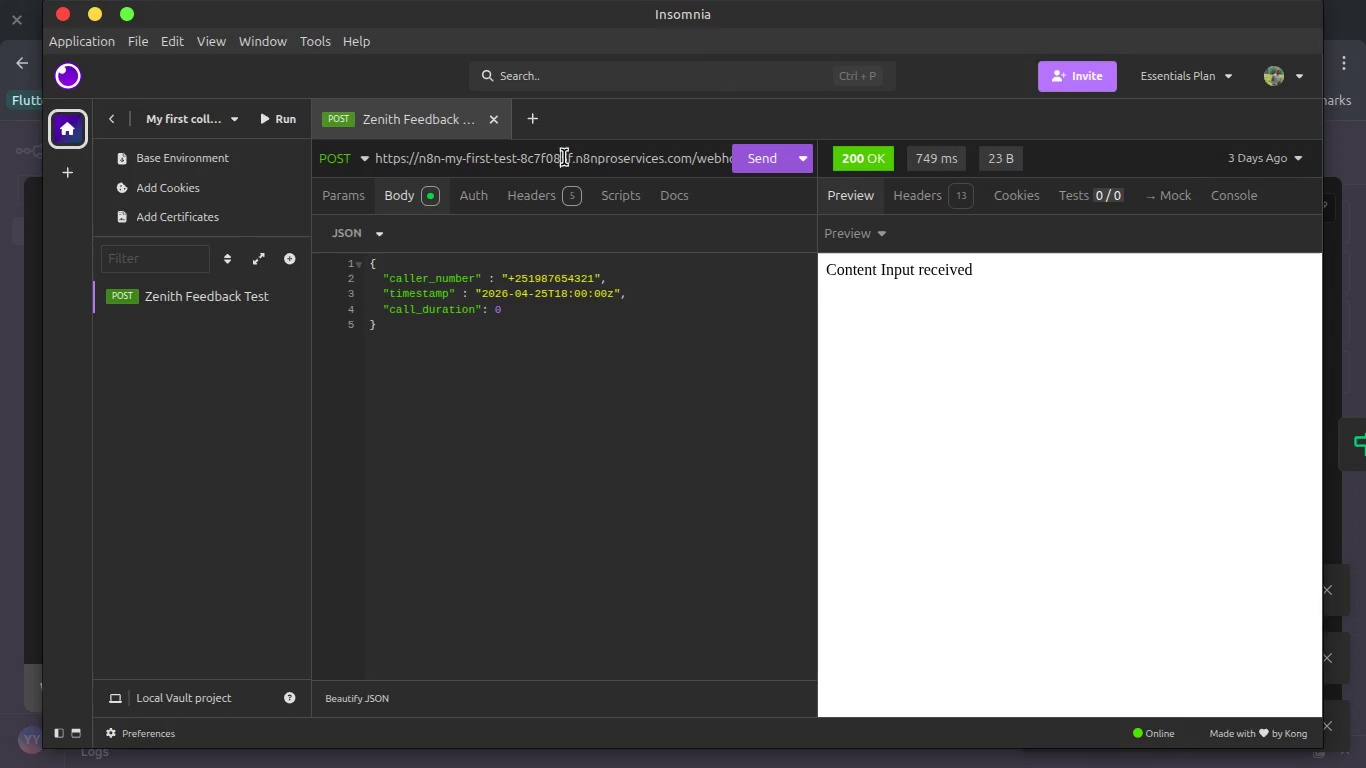 
key(Control+A)
 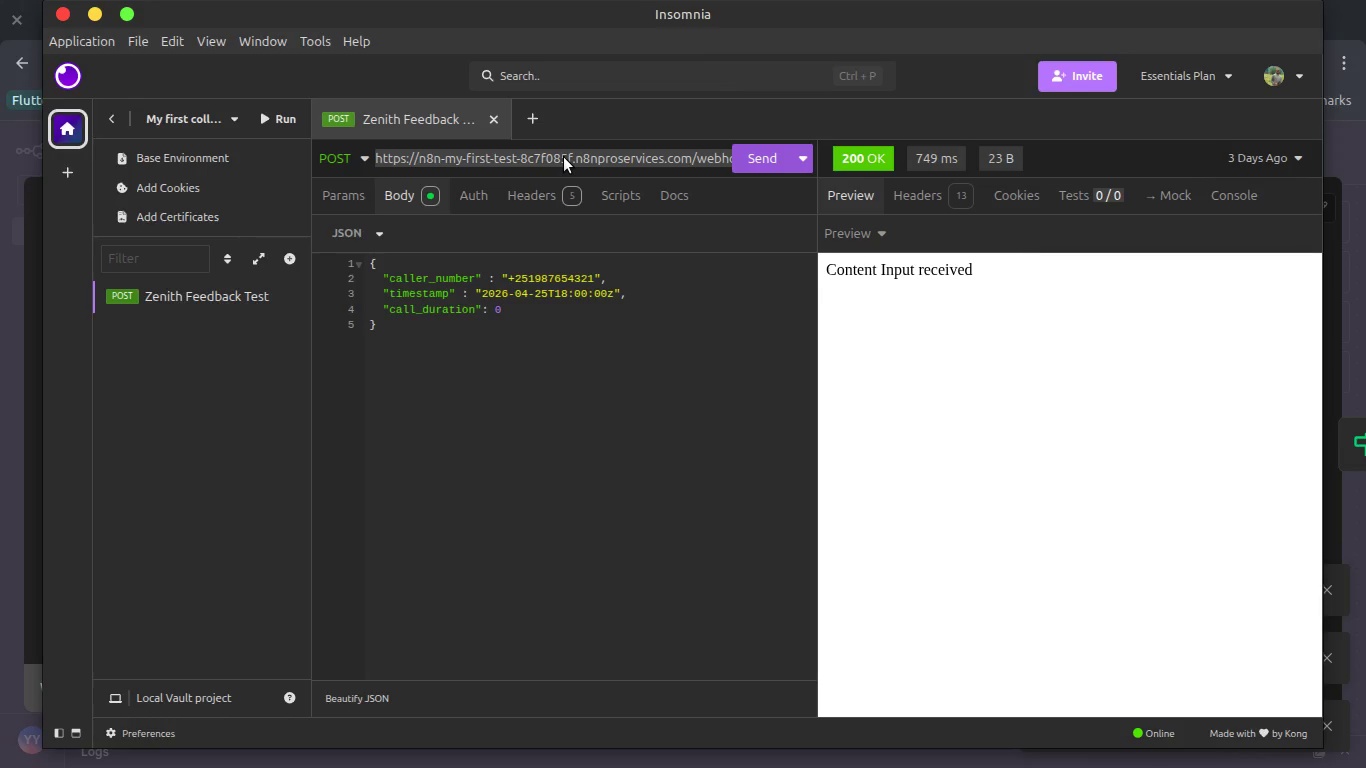 
key(Control+V)
 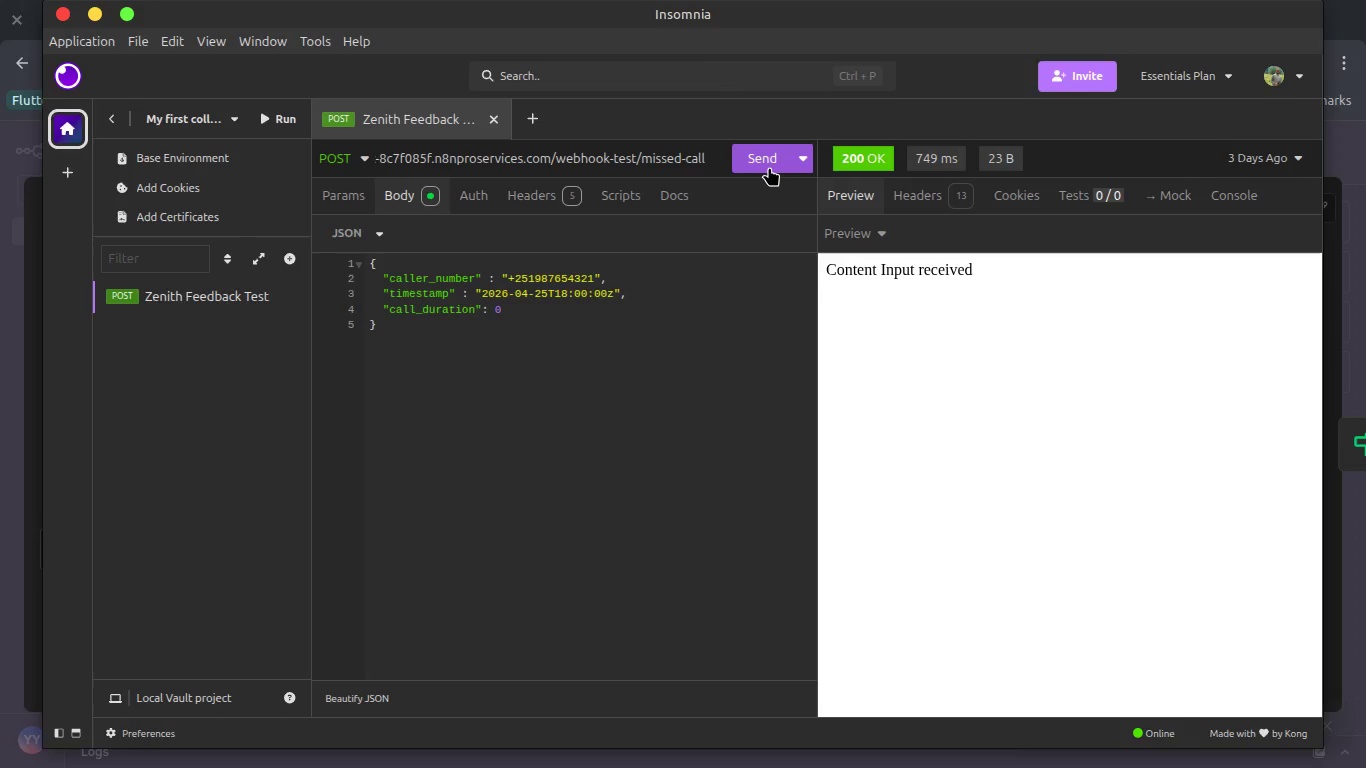 
left_click([769, 167])
 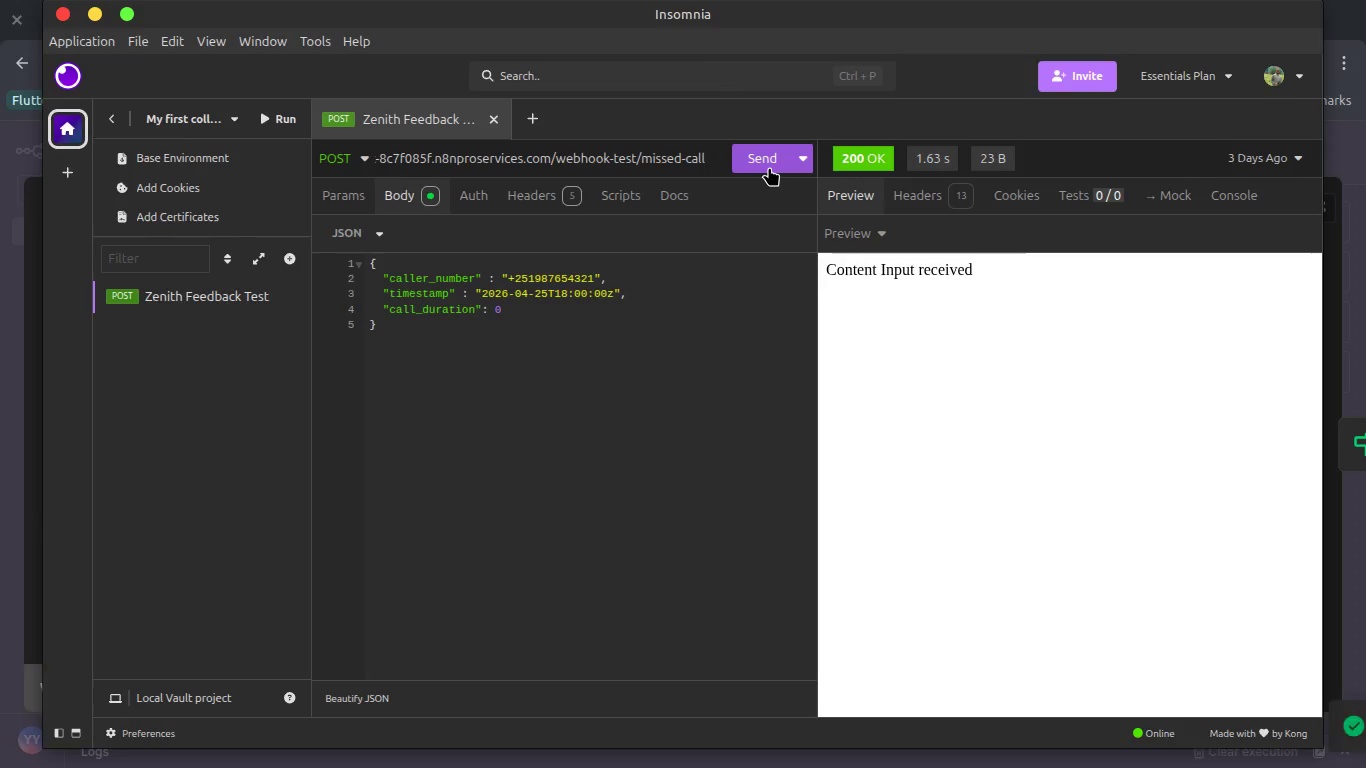 
key(Alt+AltLeft)
 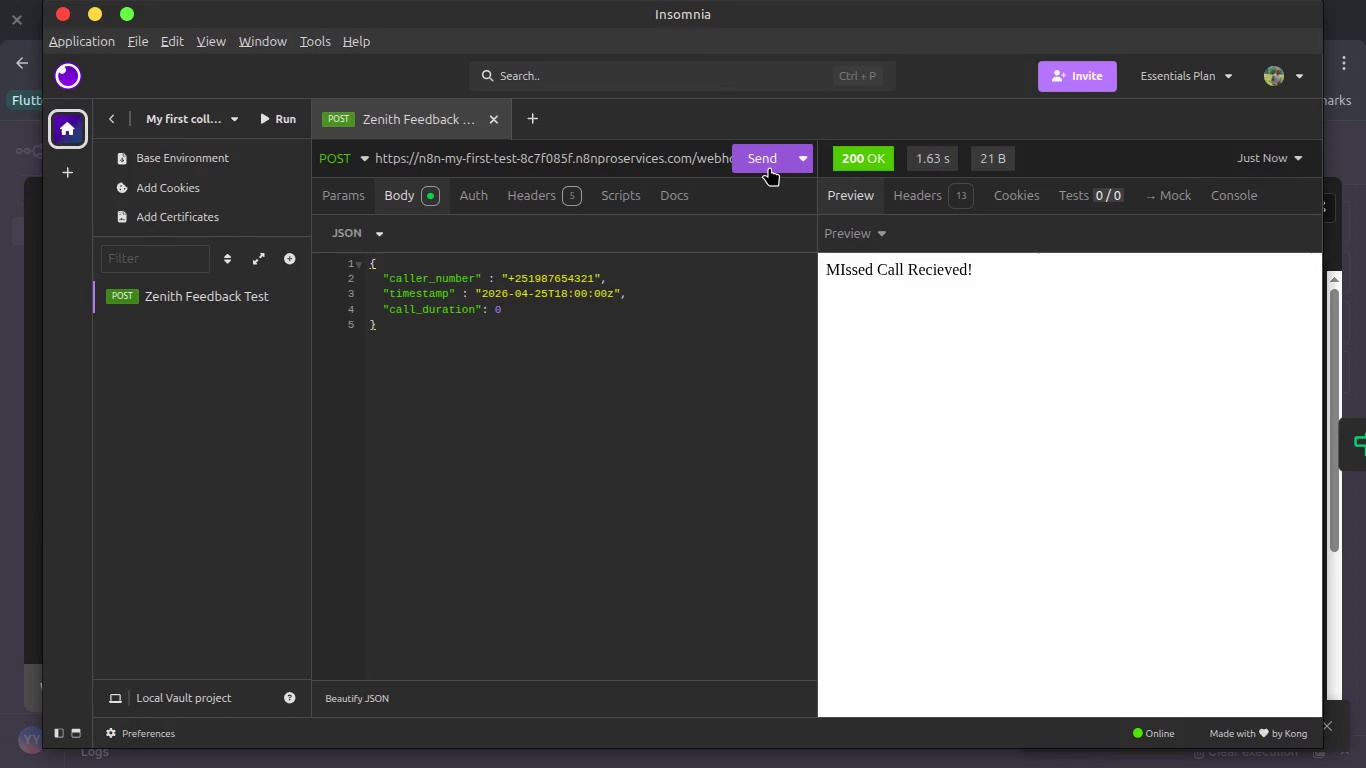 
key(Alt+Tab)
 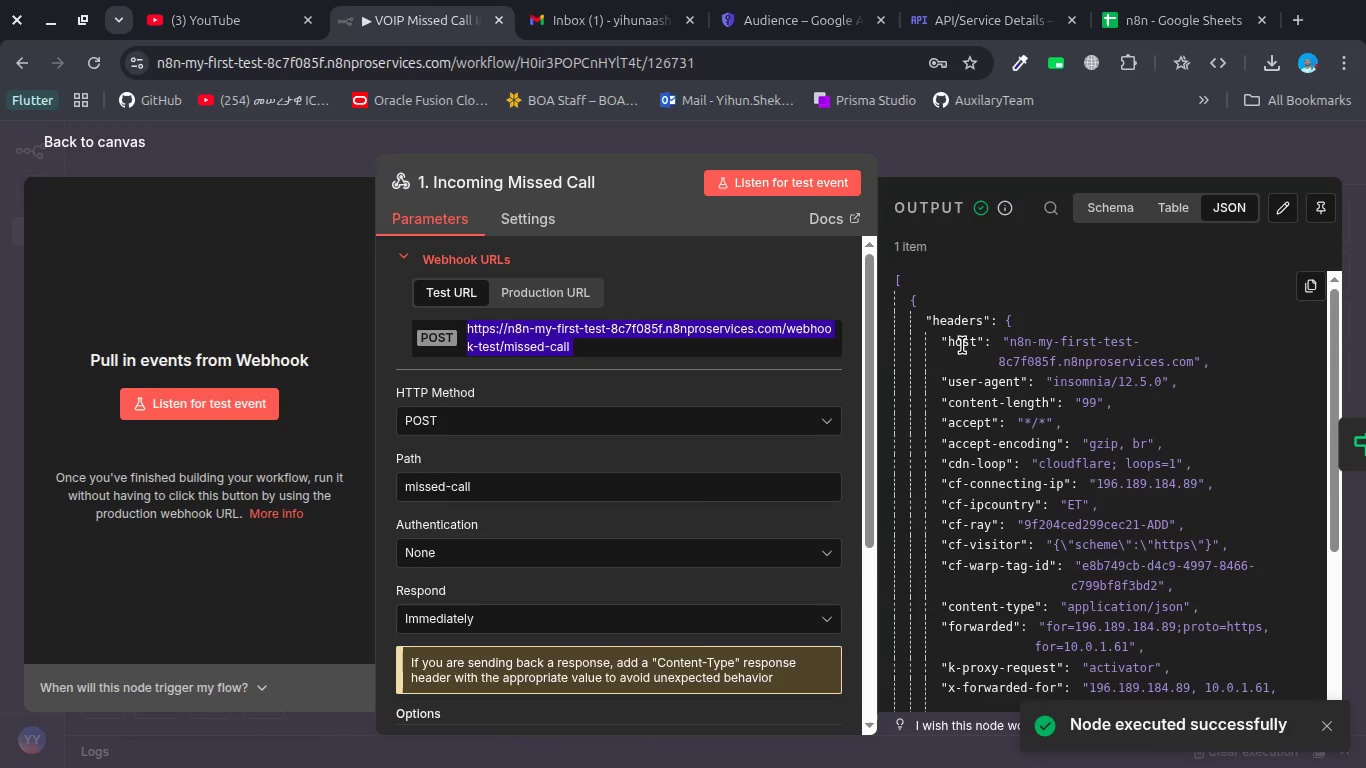 
scroll: coordinate [962, 345], scroll_direction: down, amount: 3.0
 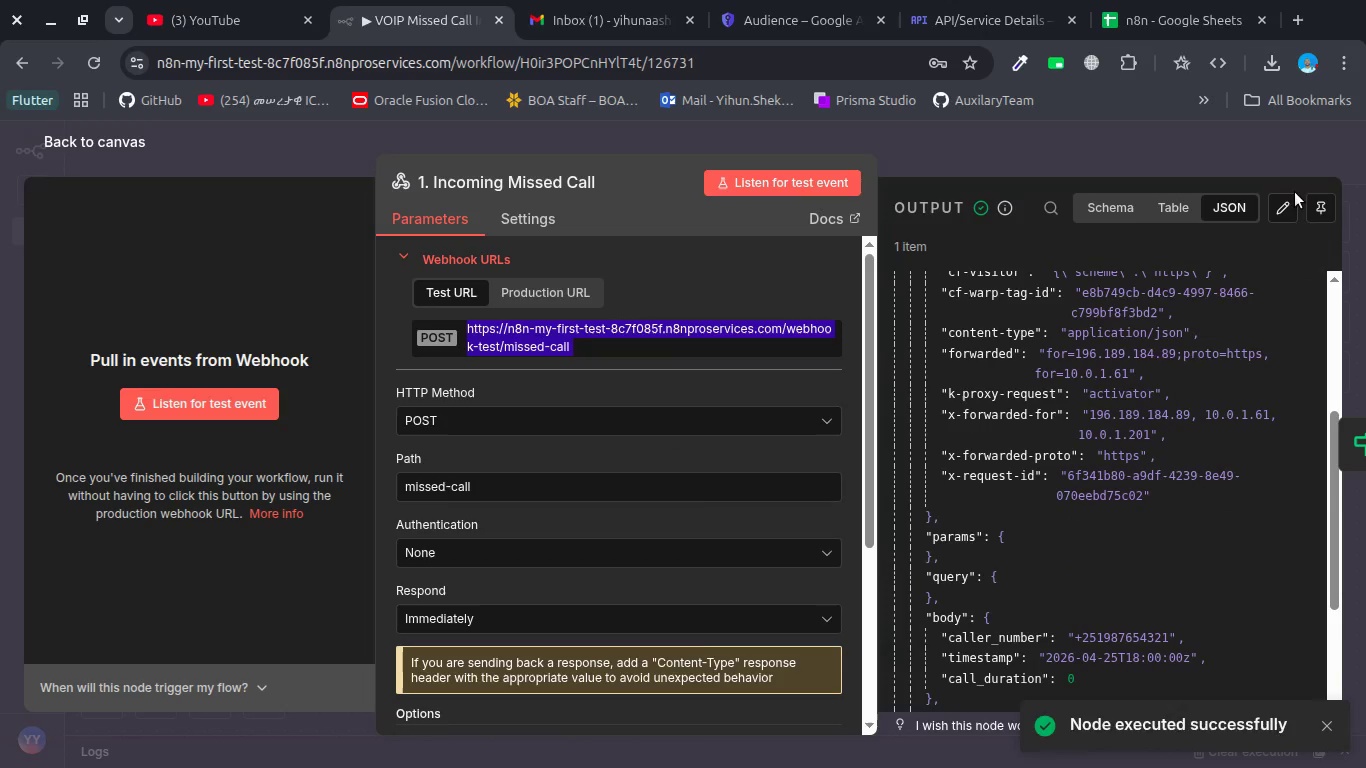 
left_click([1310, 194])
 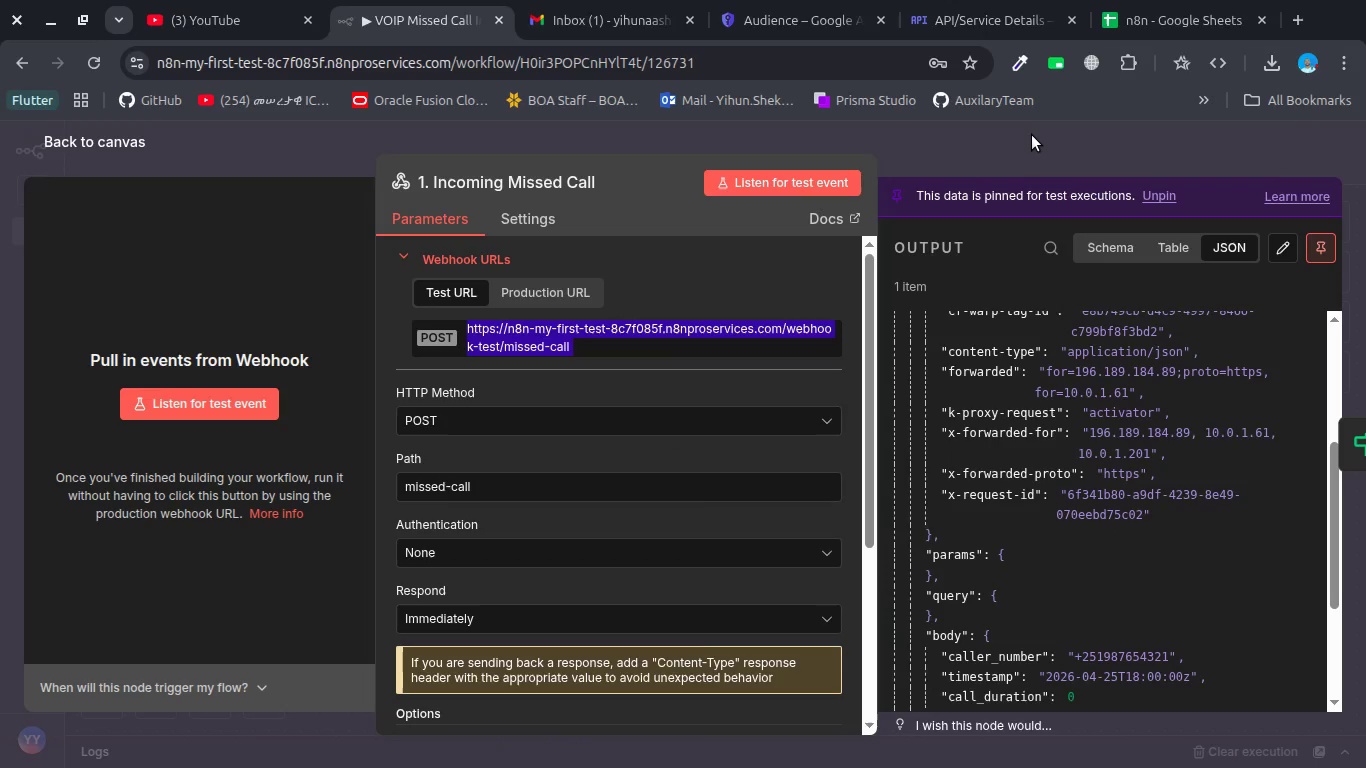 
left_click([1030, 134])
 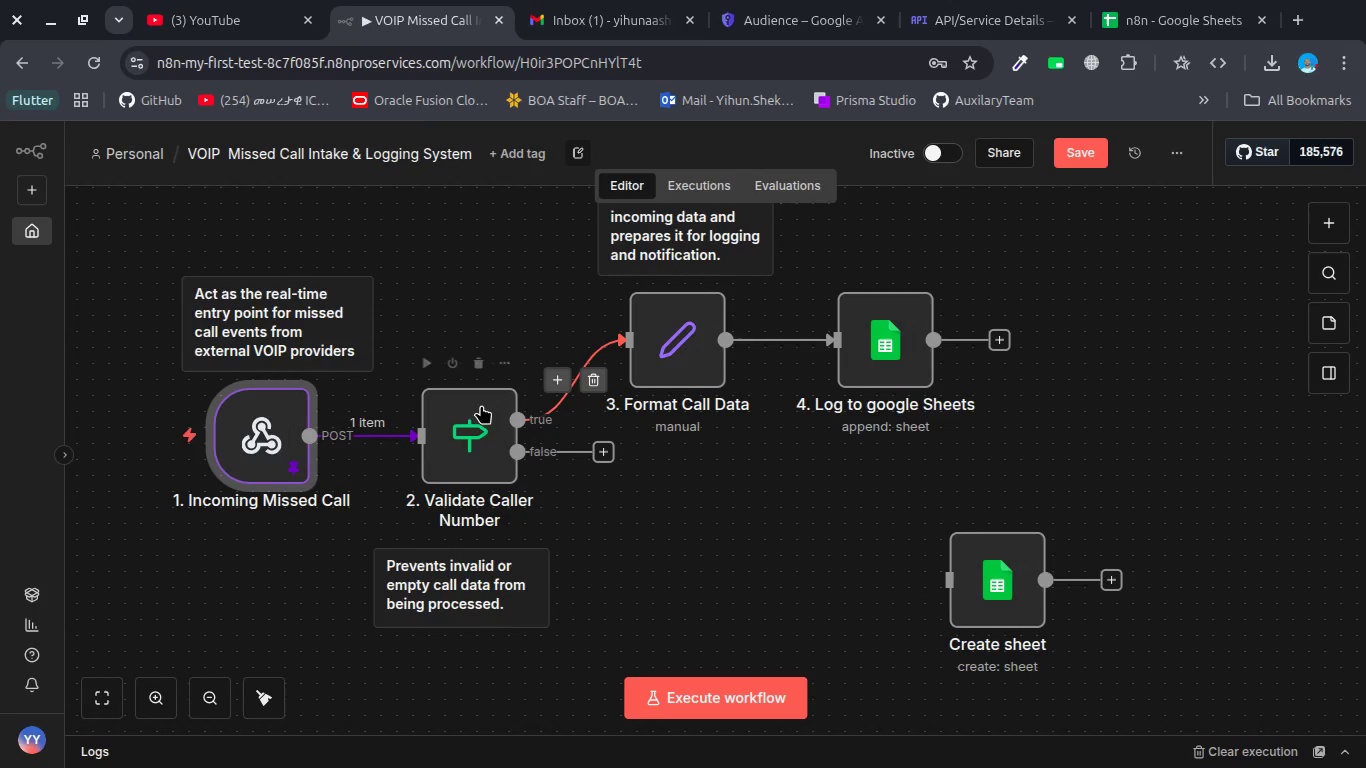 
double_click([476, 425])
 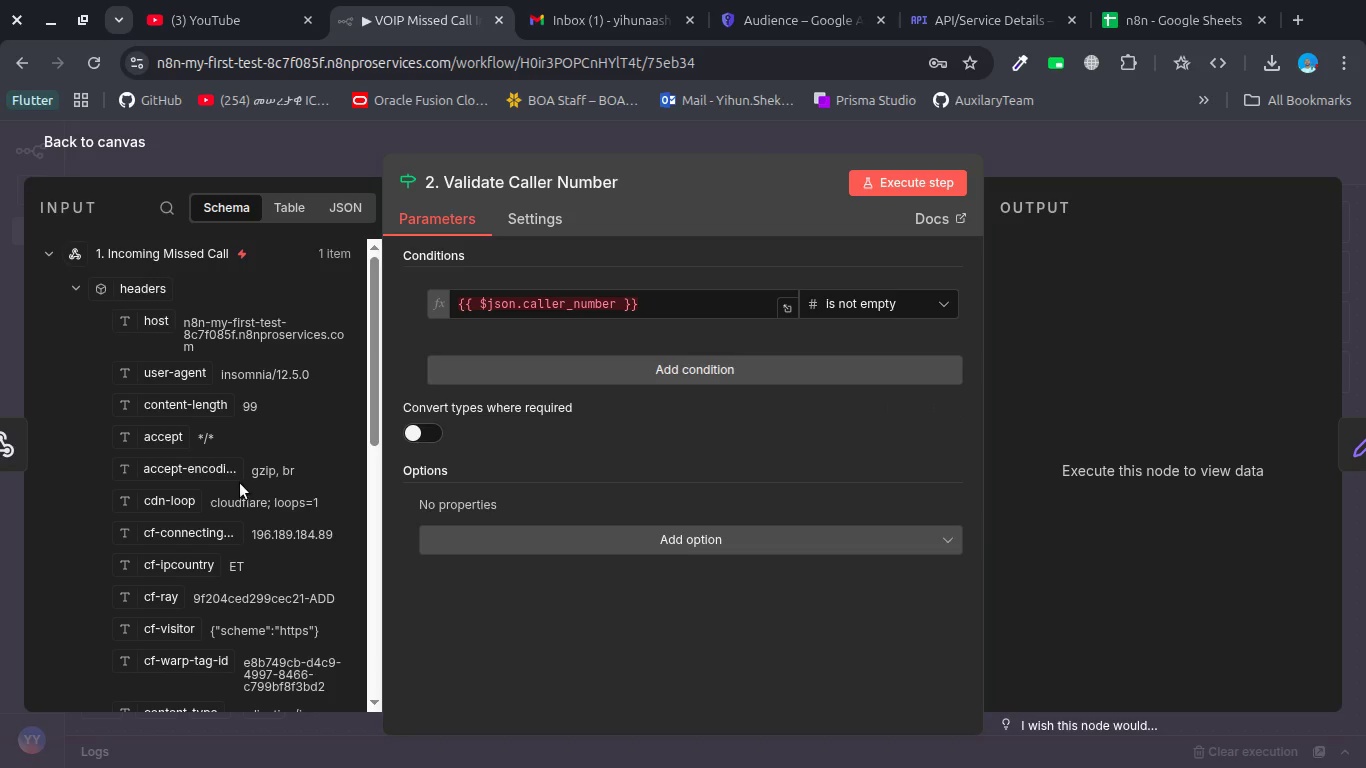 
scroll: coordinate [260, 411], scroll_direction: down, amount: 7.0
 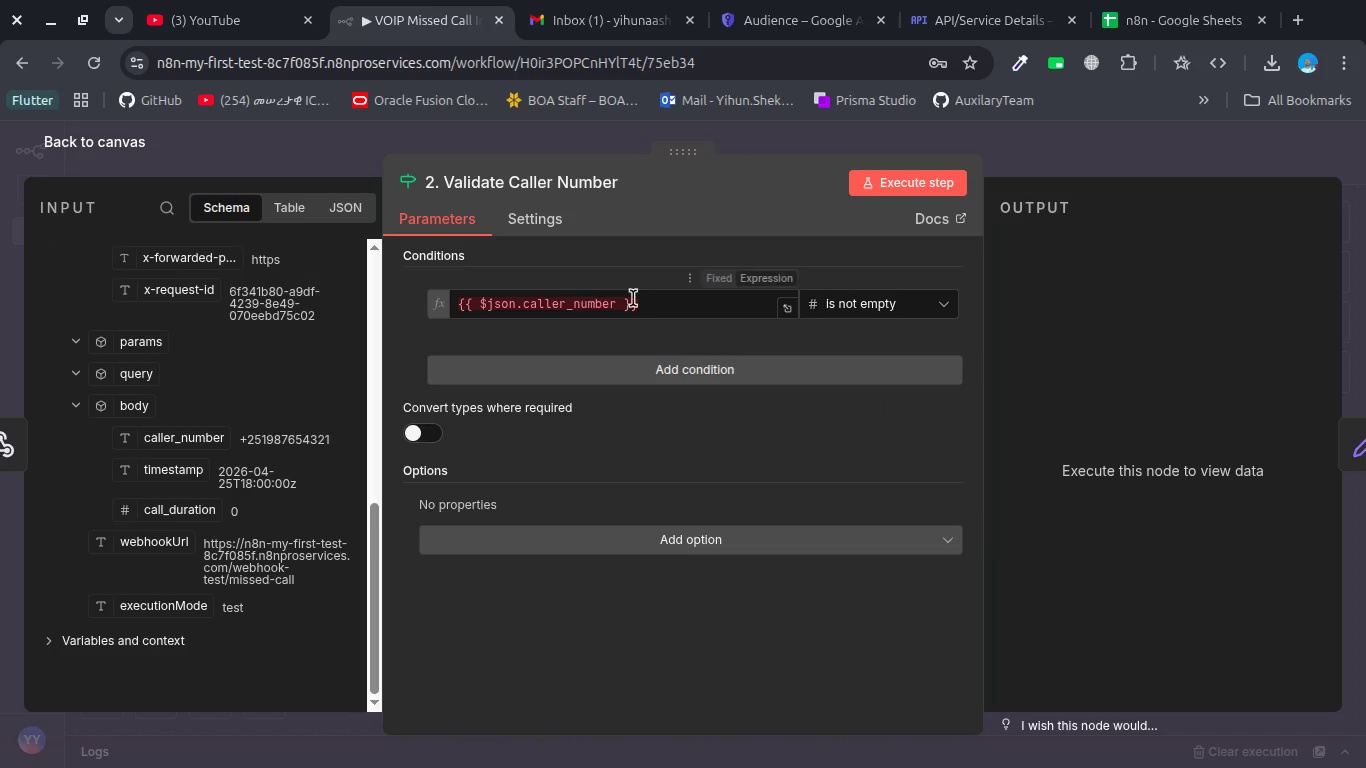 
left_click([653, 306])
 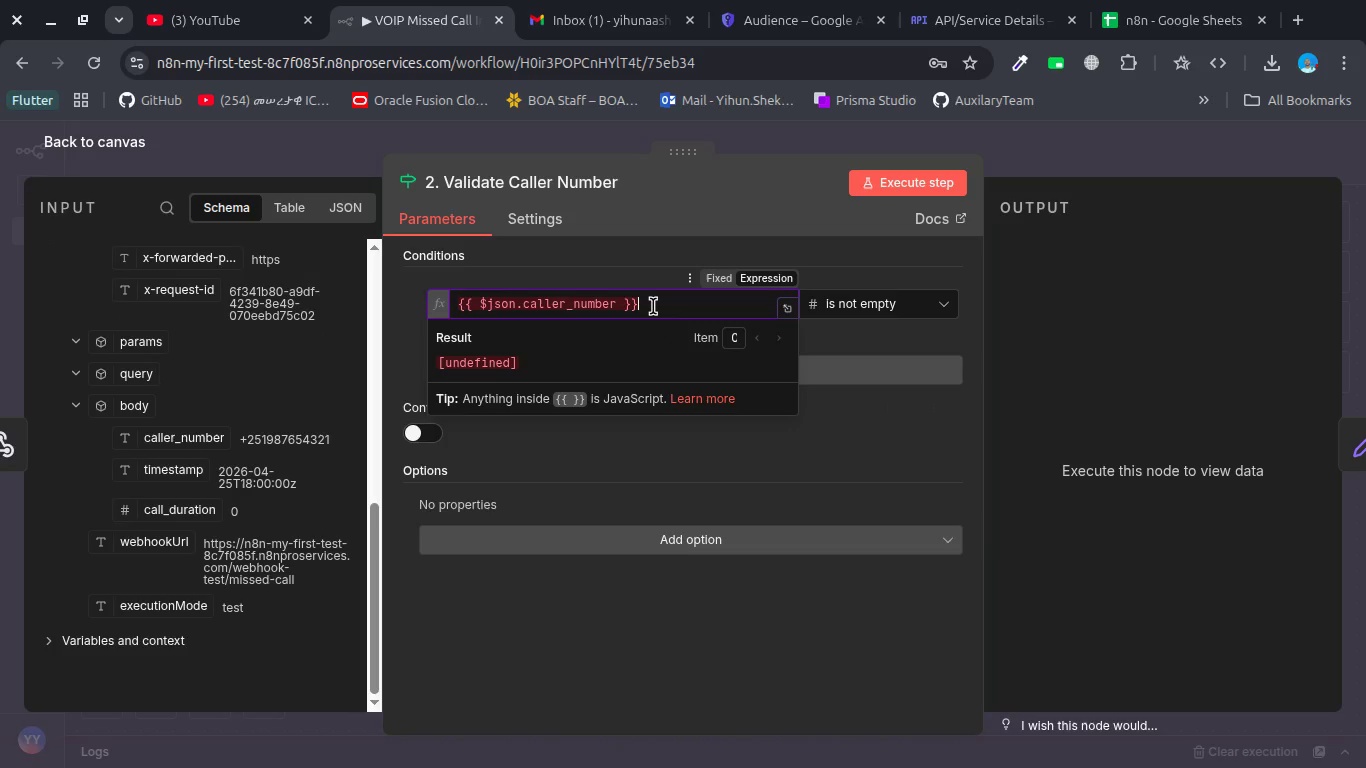 
key(Control+A)
 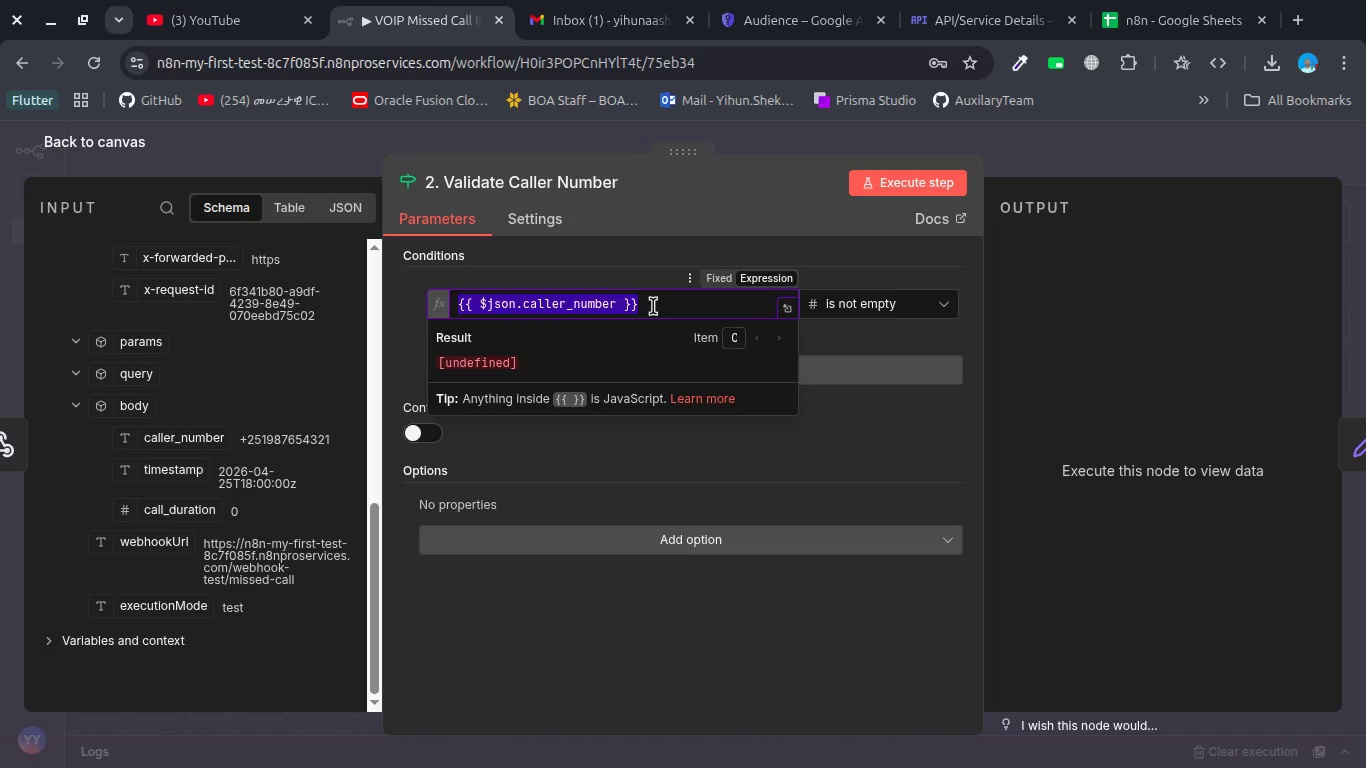 
key(Backspace)
 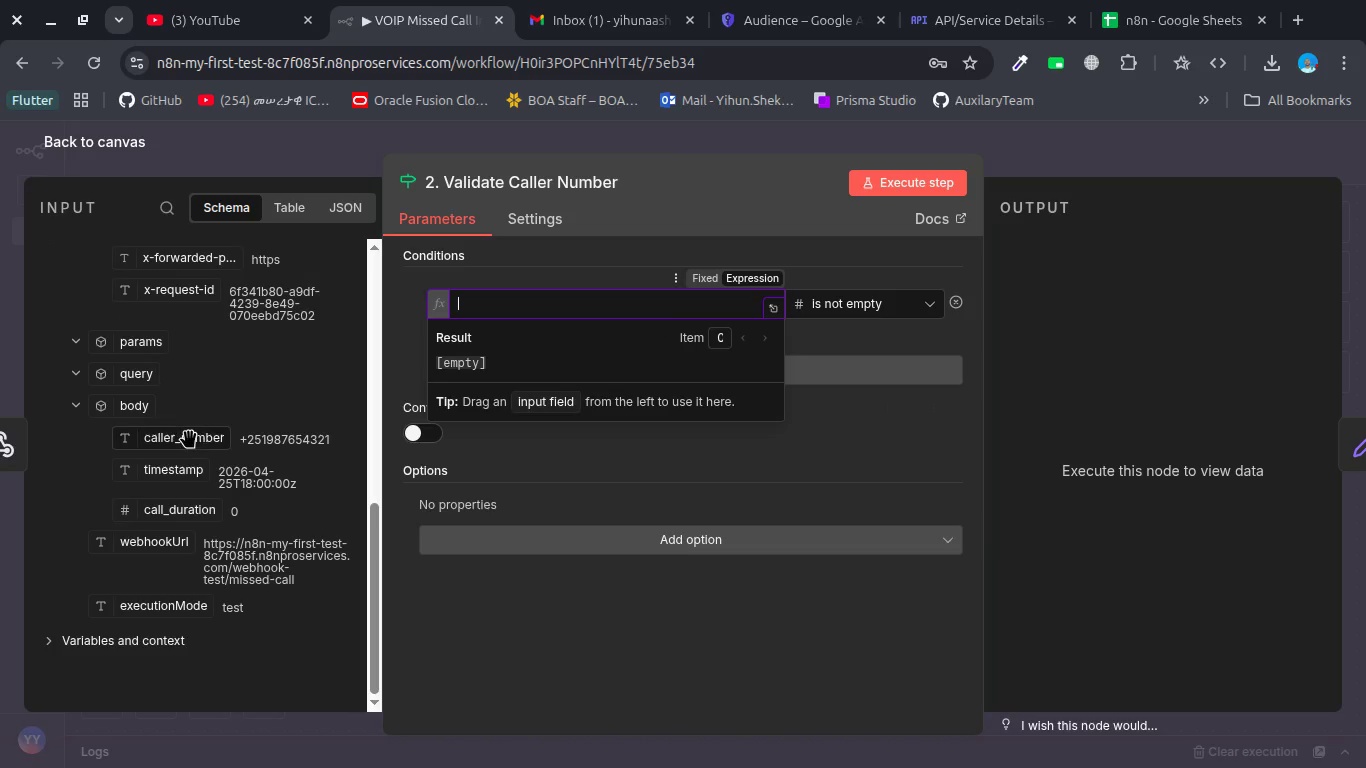 
left_click_drag(start_coordinate=[188, 432], to_coordinate=[524, 315])
 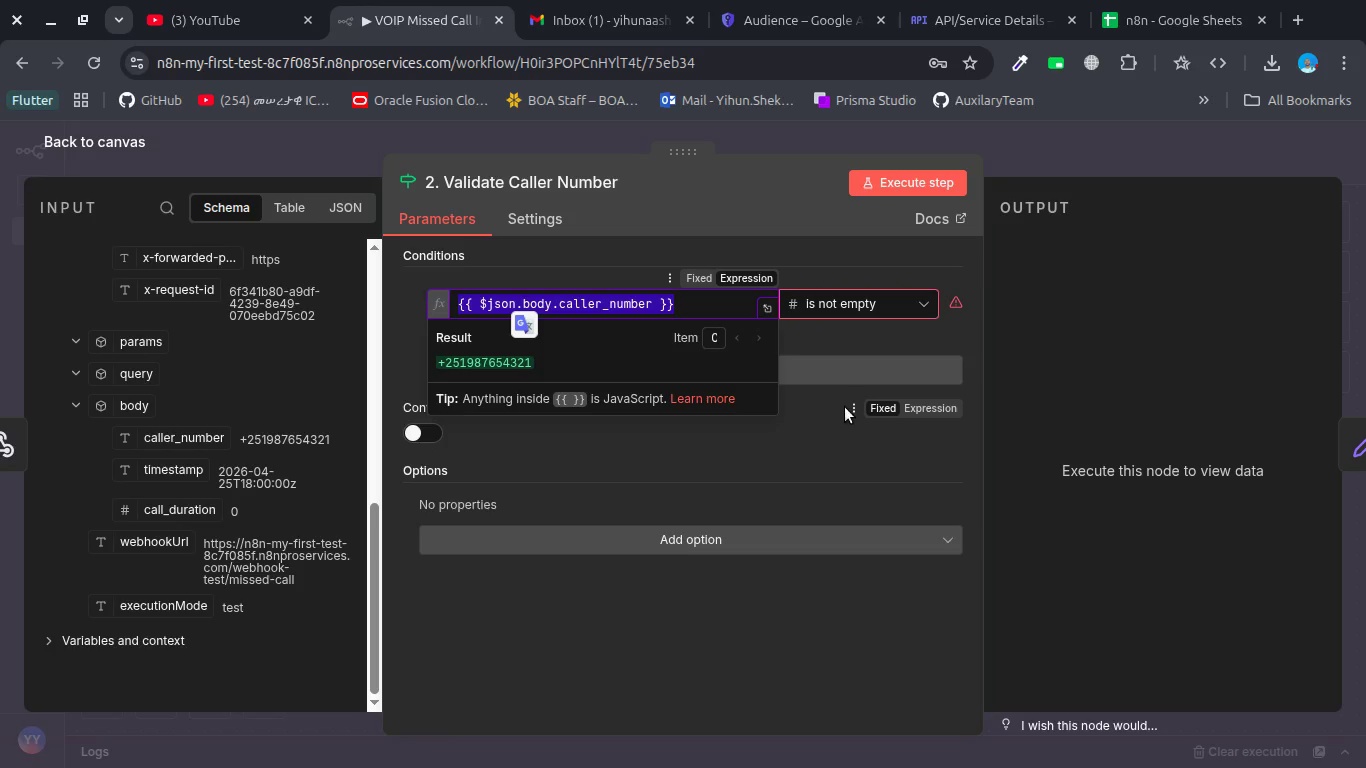 
left_click_drag(start_coordinate=[848, 406], to_coordinate=[806, 444])
 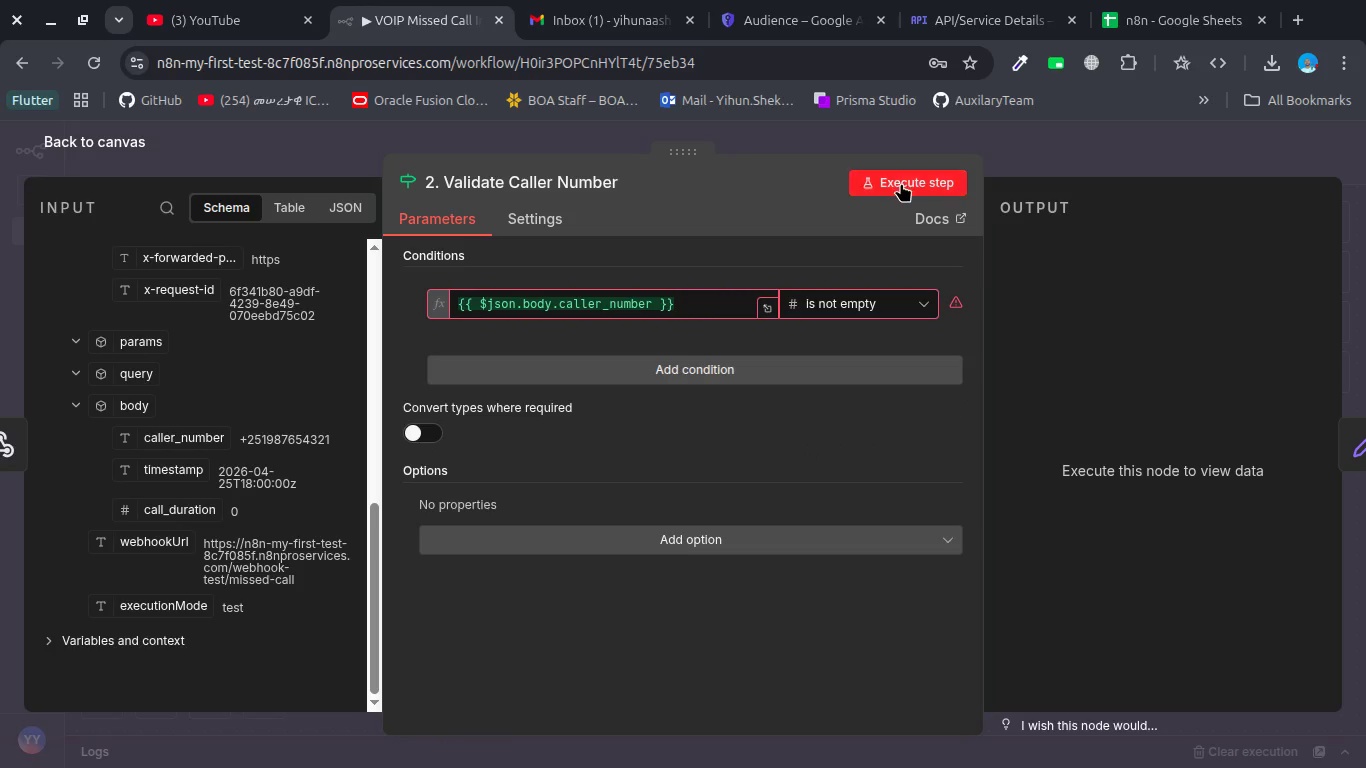 
left_click([845, 297])
 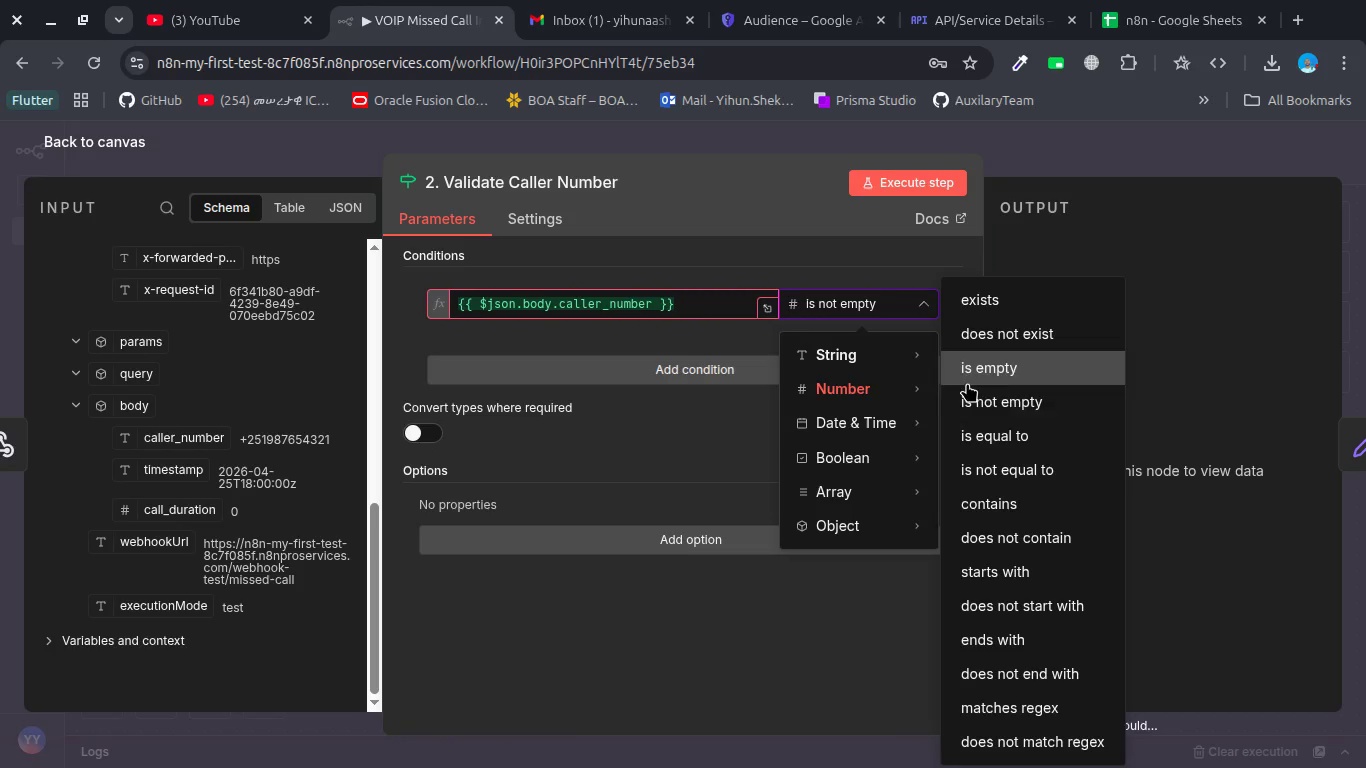 
left_click([971, 414])
 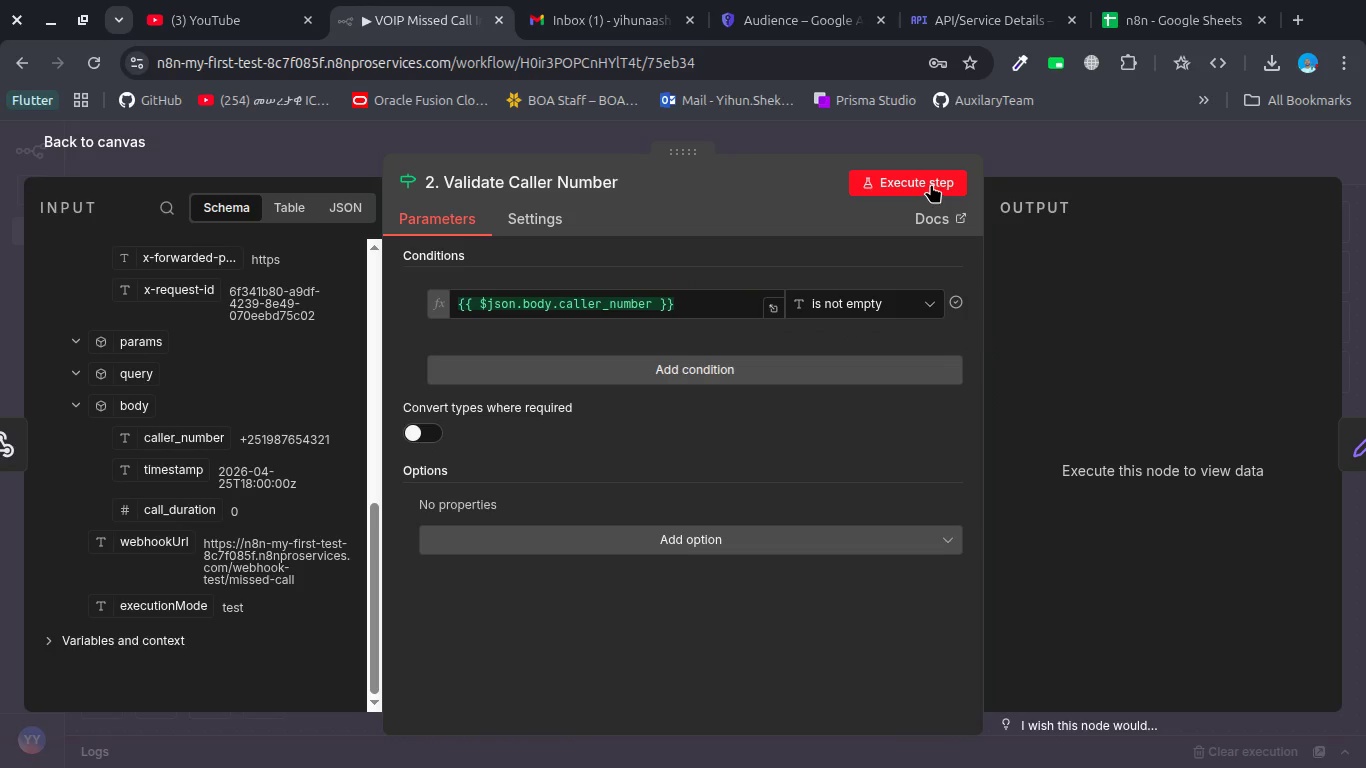 
left_click([931, 184])
 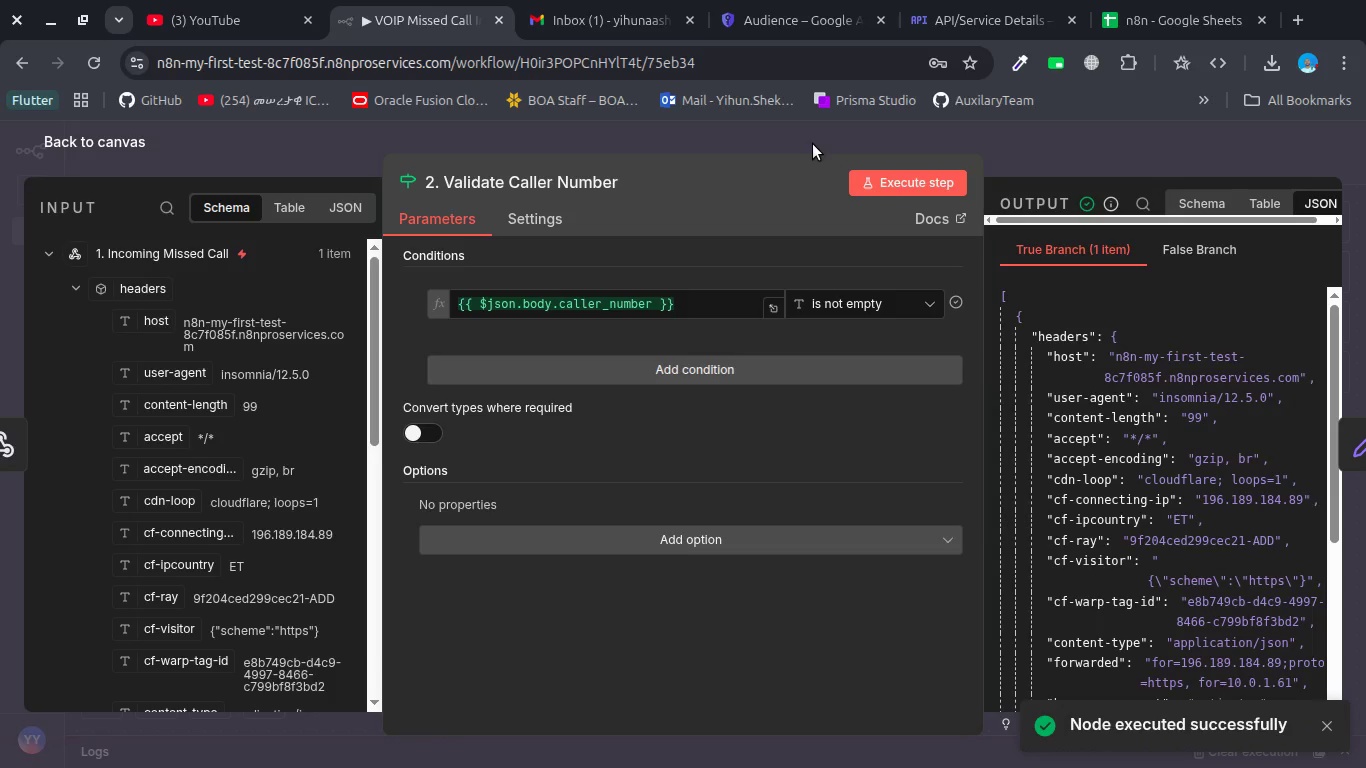 
left_click([813, 144])
 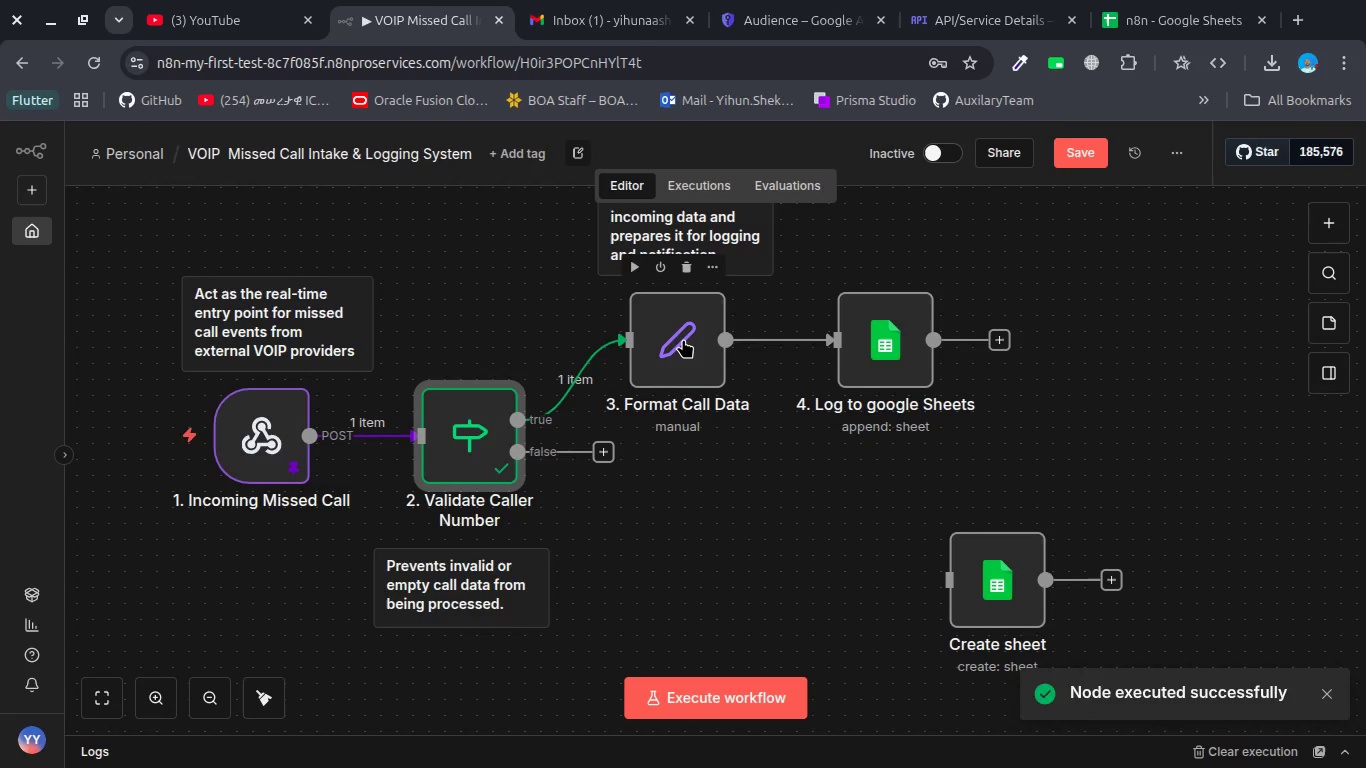 
double_click([686, 336])
 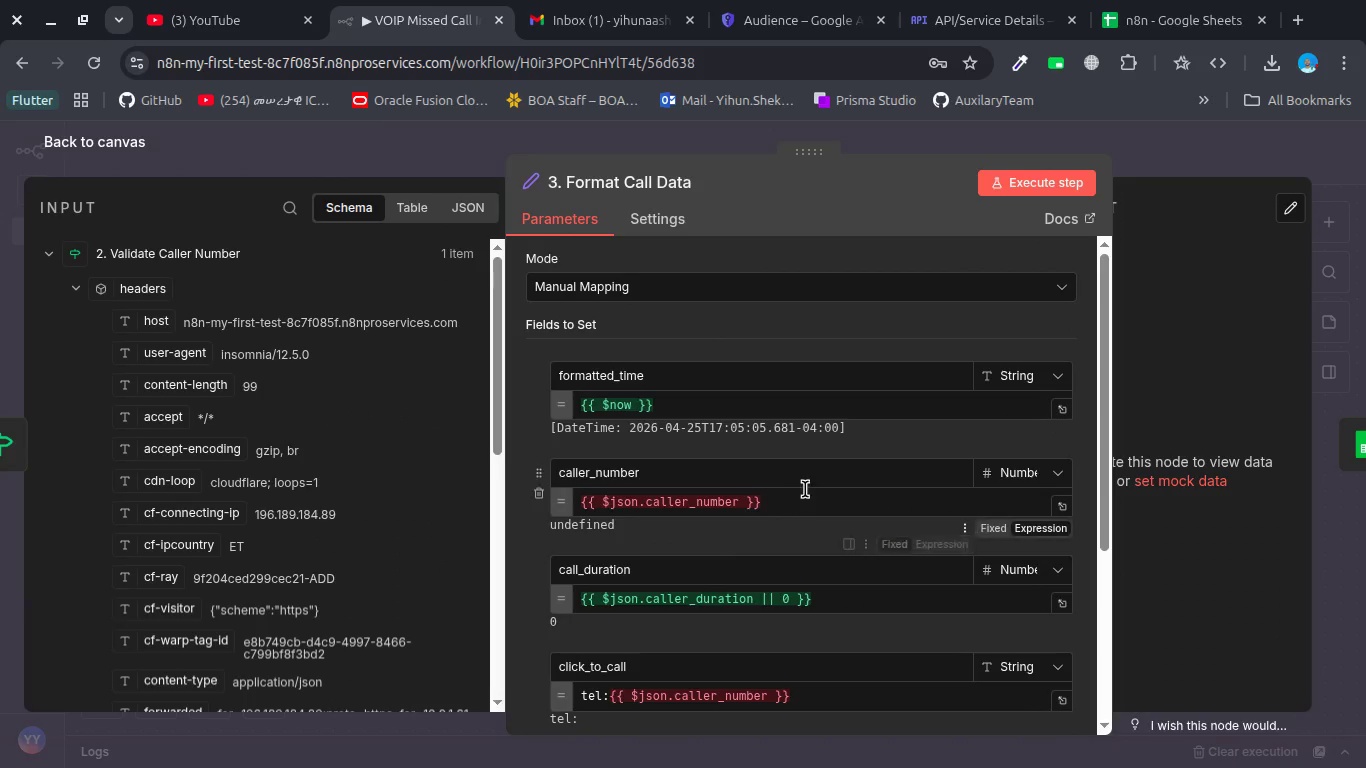 
double_click([797, 499])
 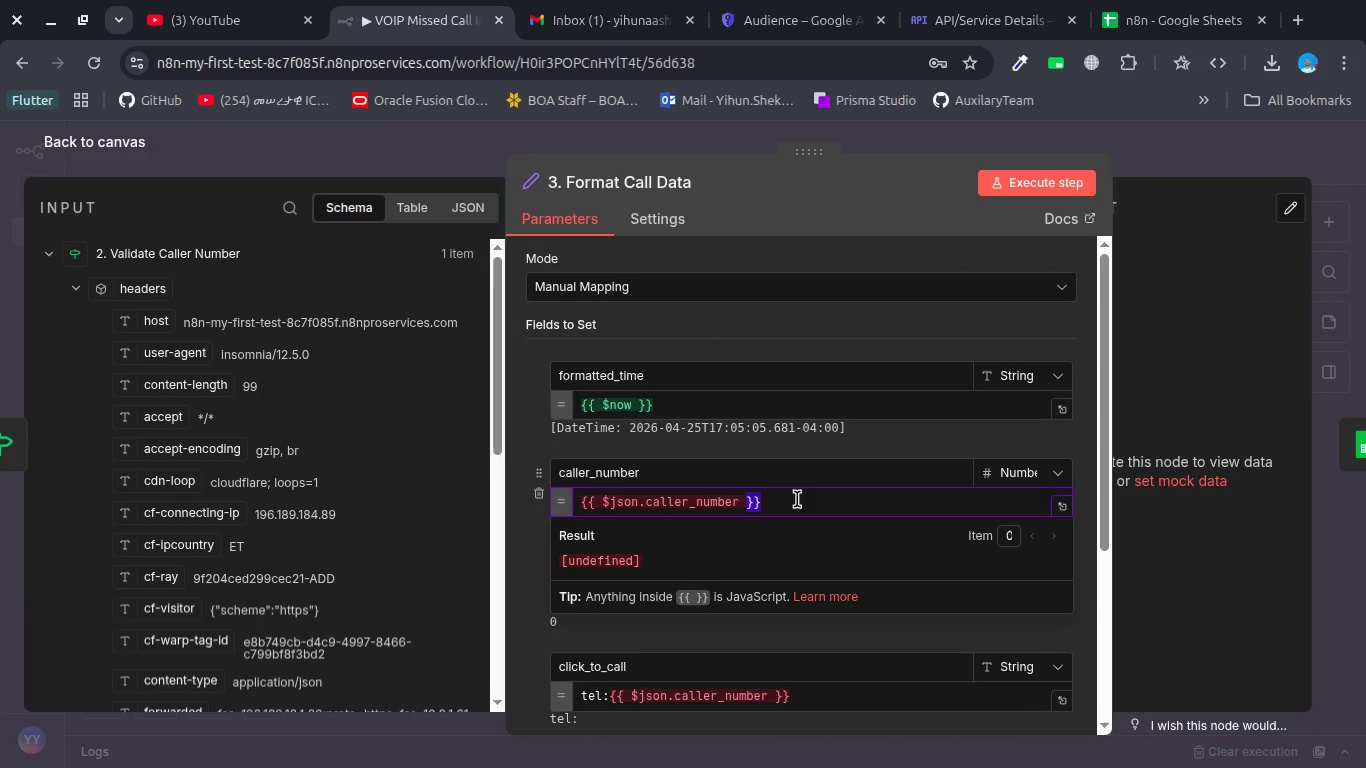 
key(Backspace)
 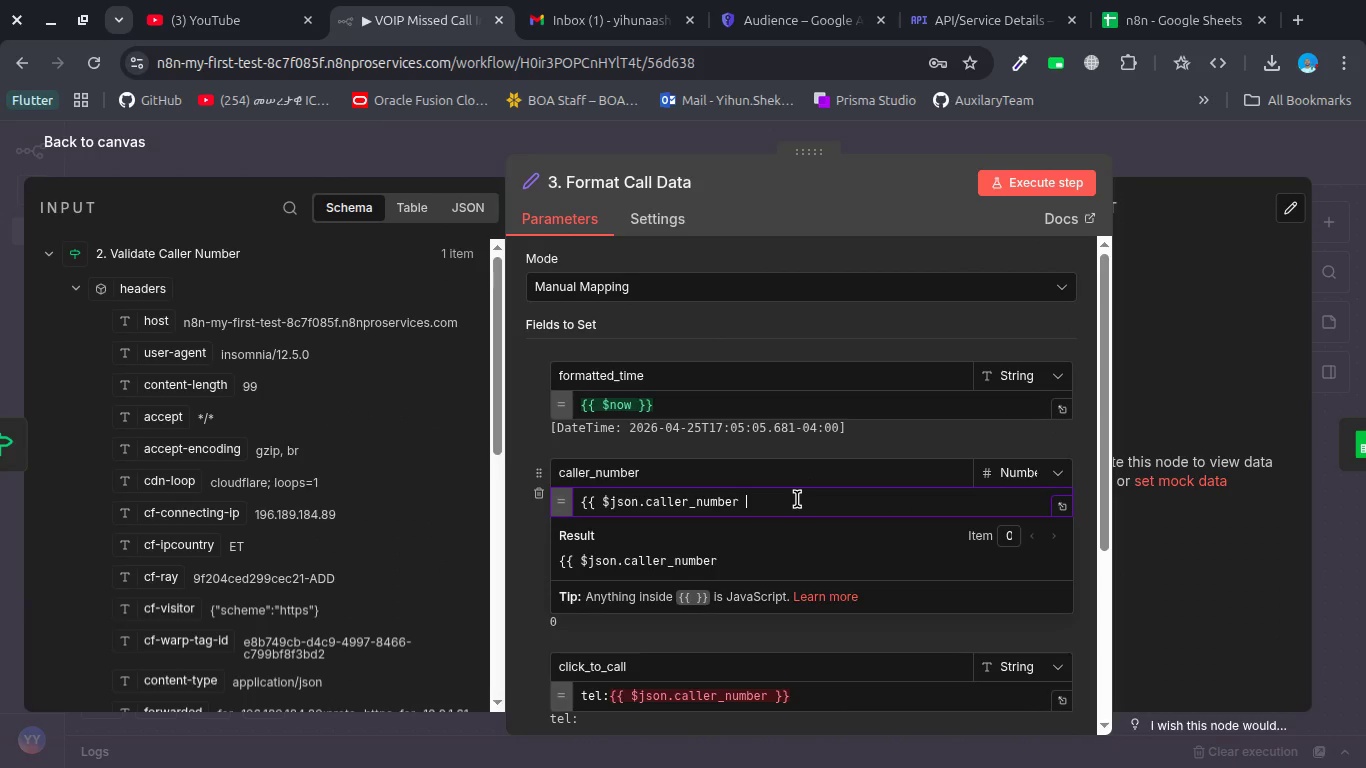 
double_click([797, 499])
 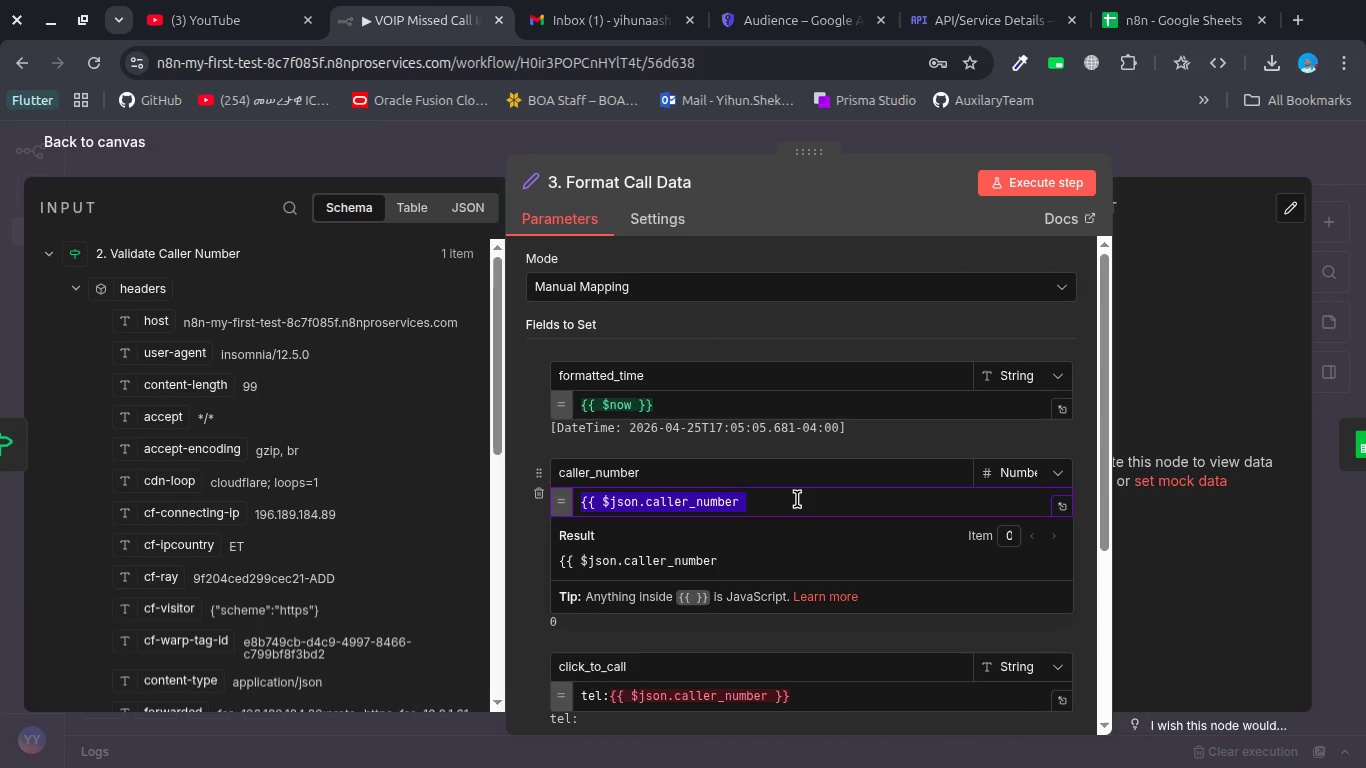 
triple_click([797, 499])
 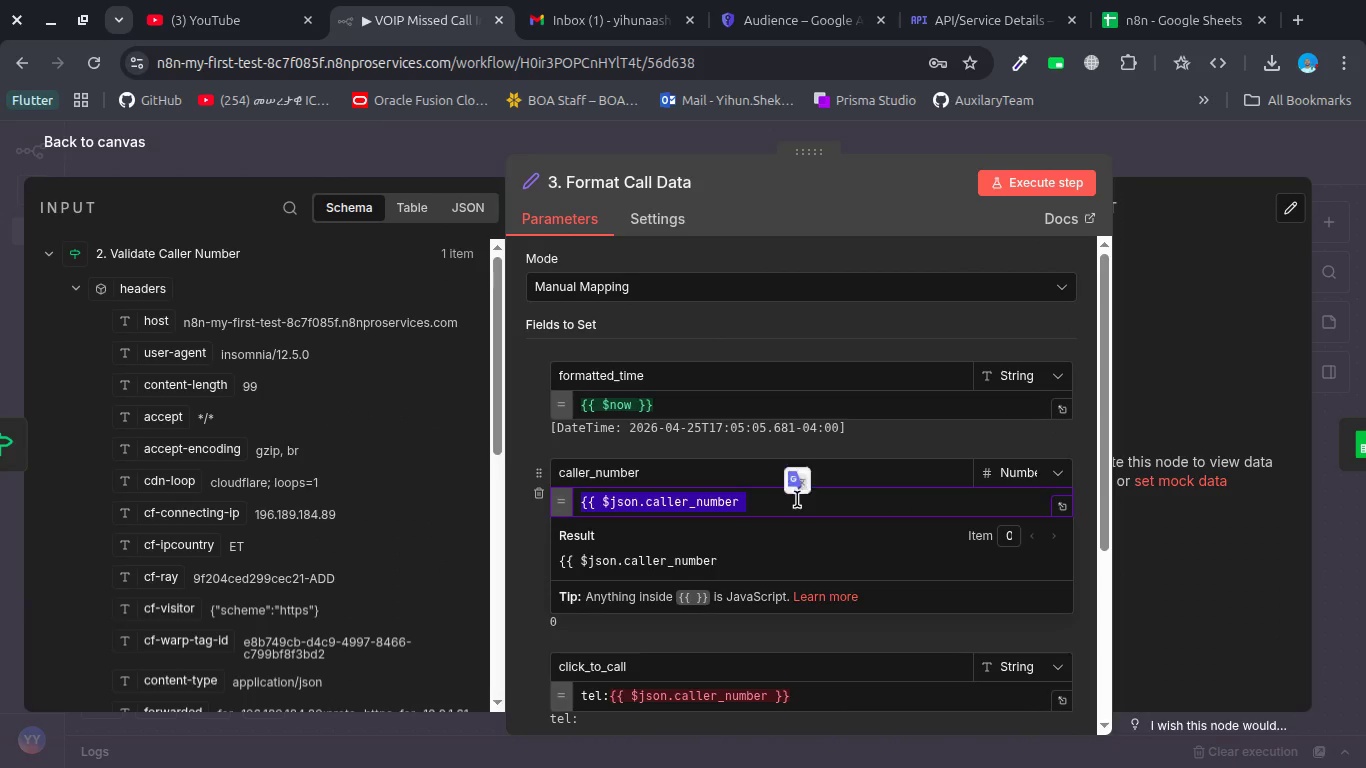 
triple_click([797, 499])
 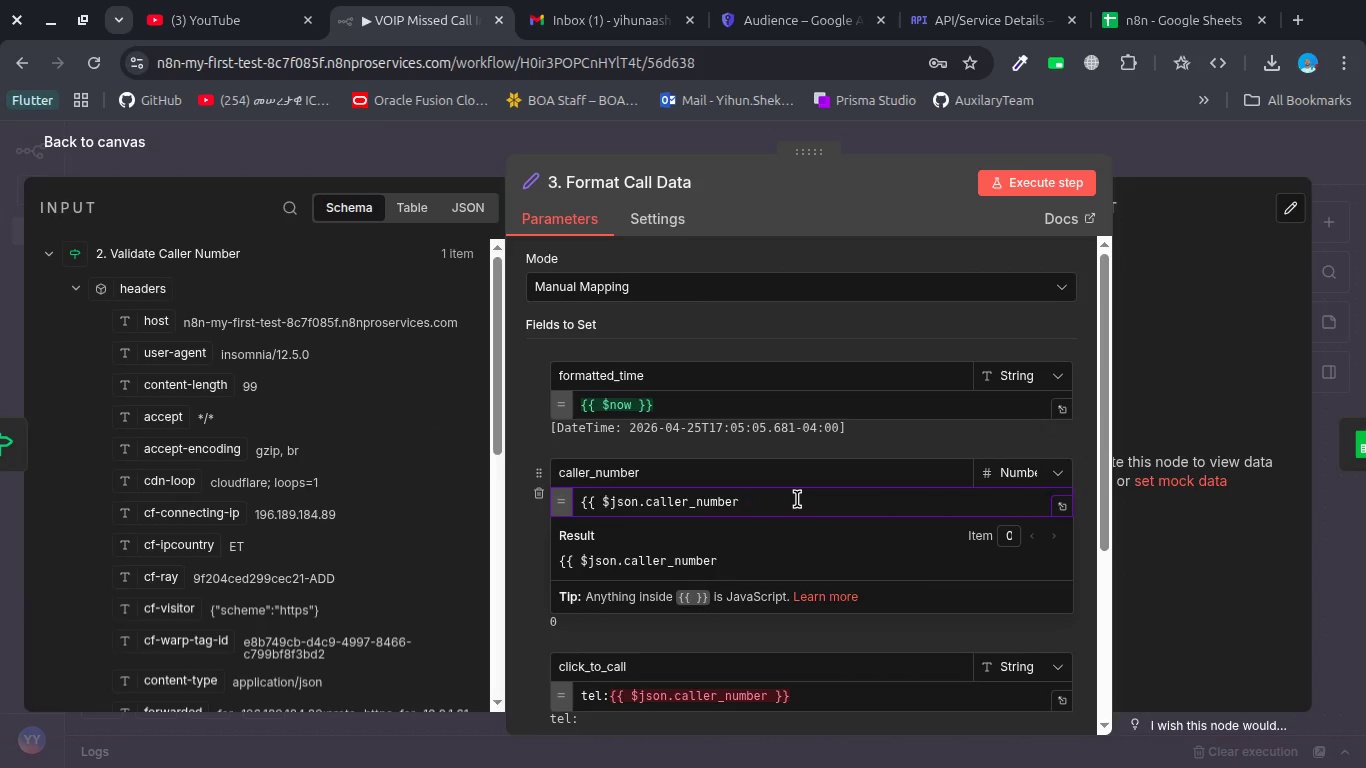 
double_click([797, 499])
 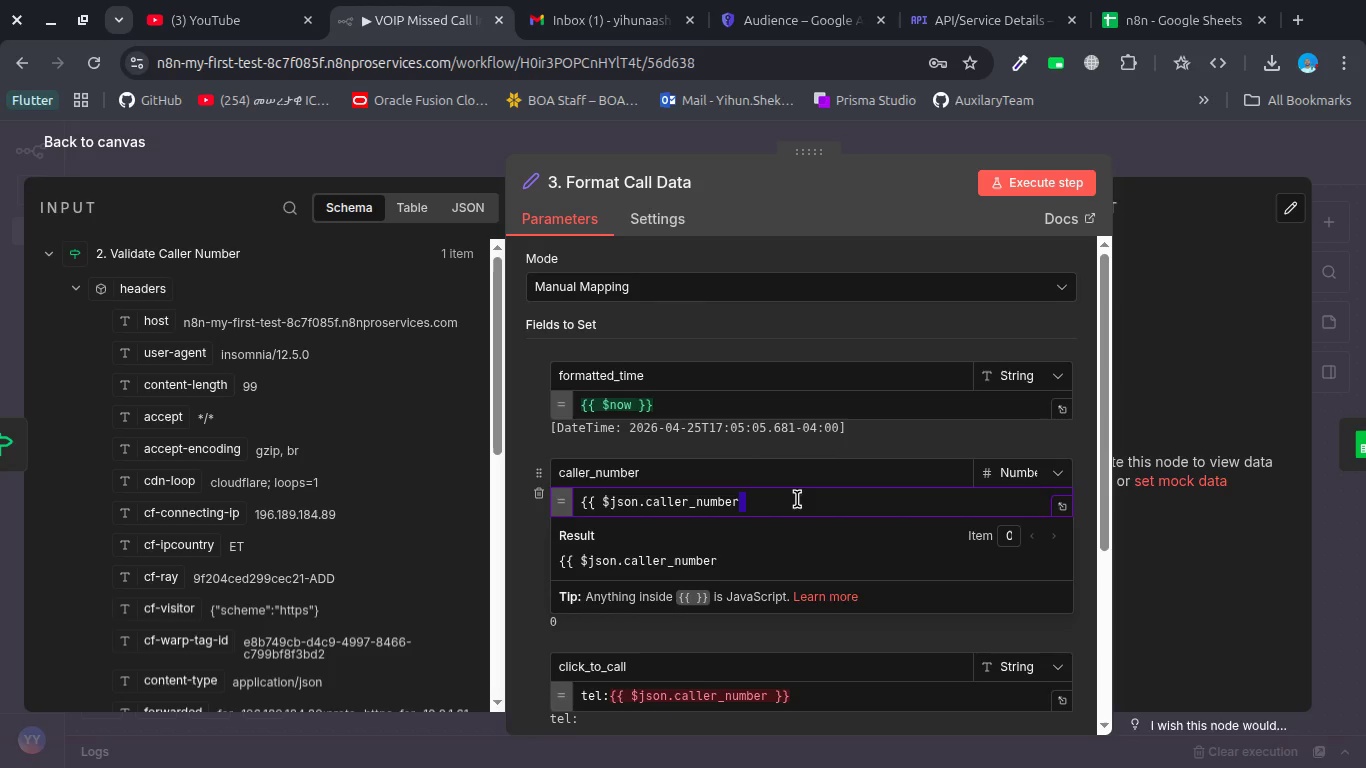 
triple_click([797, 499])
 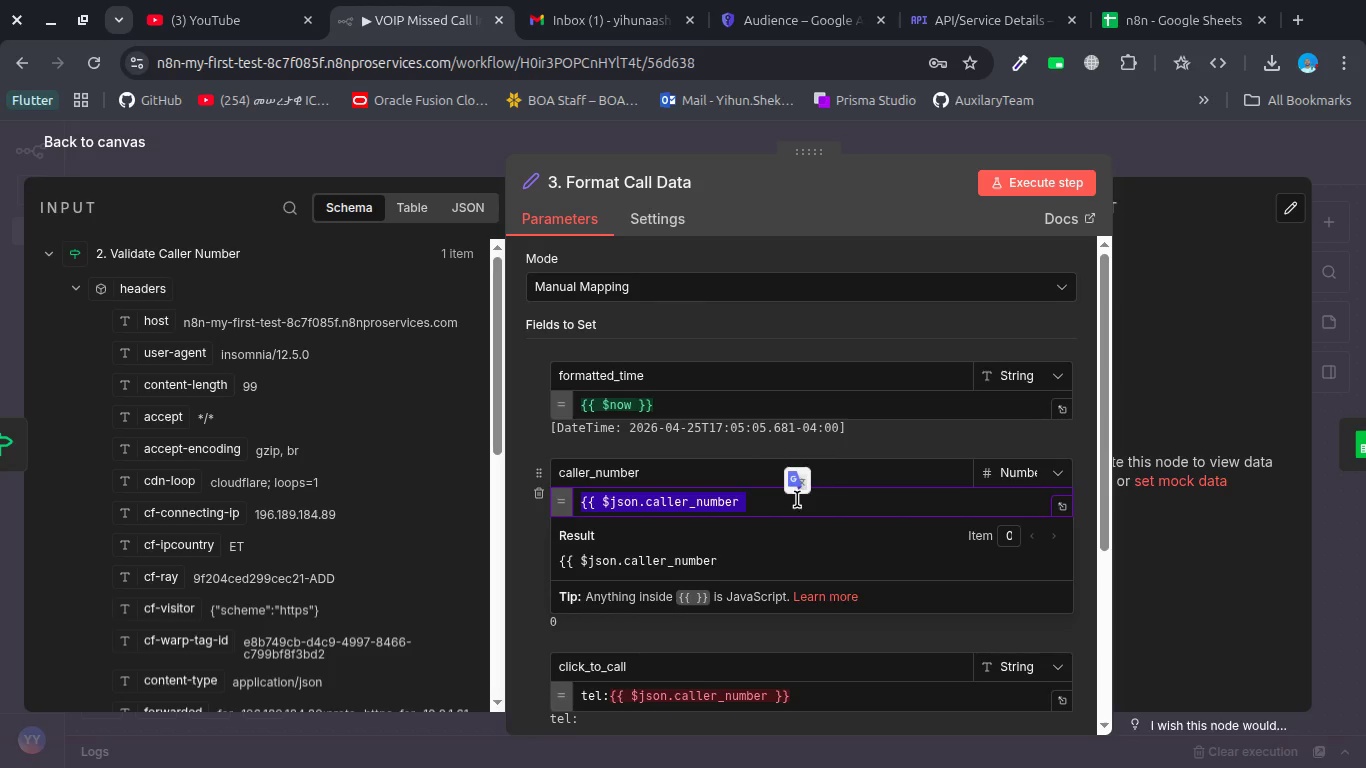 
key(Backspace)
 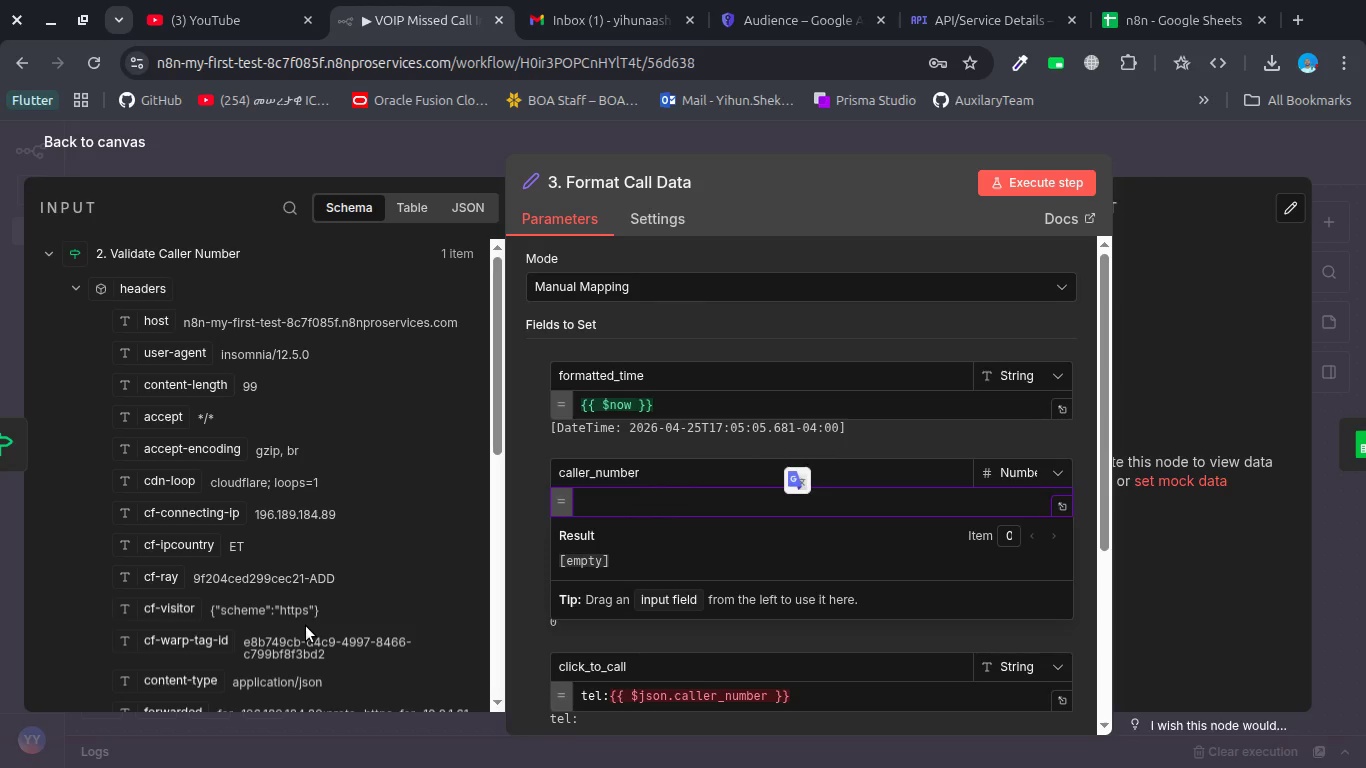 
scroll: coordinate [306, 626], scroll_direction: down, amount: 4.0
 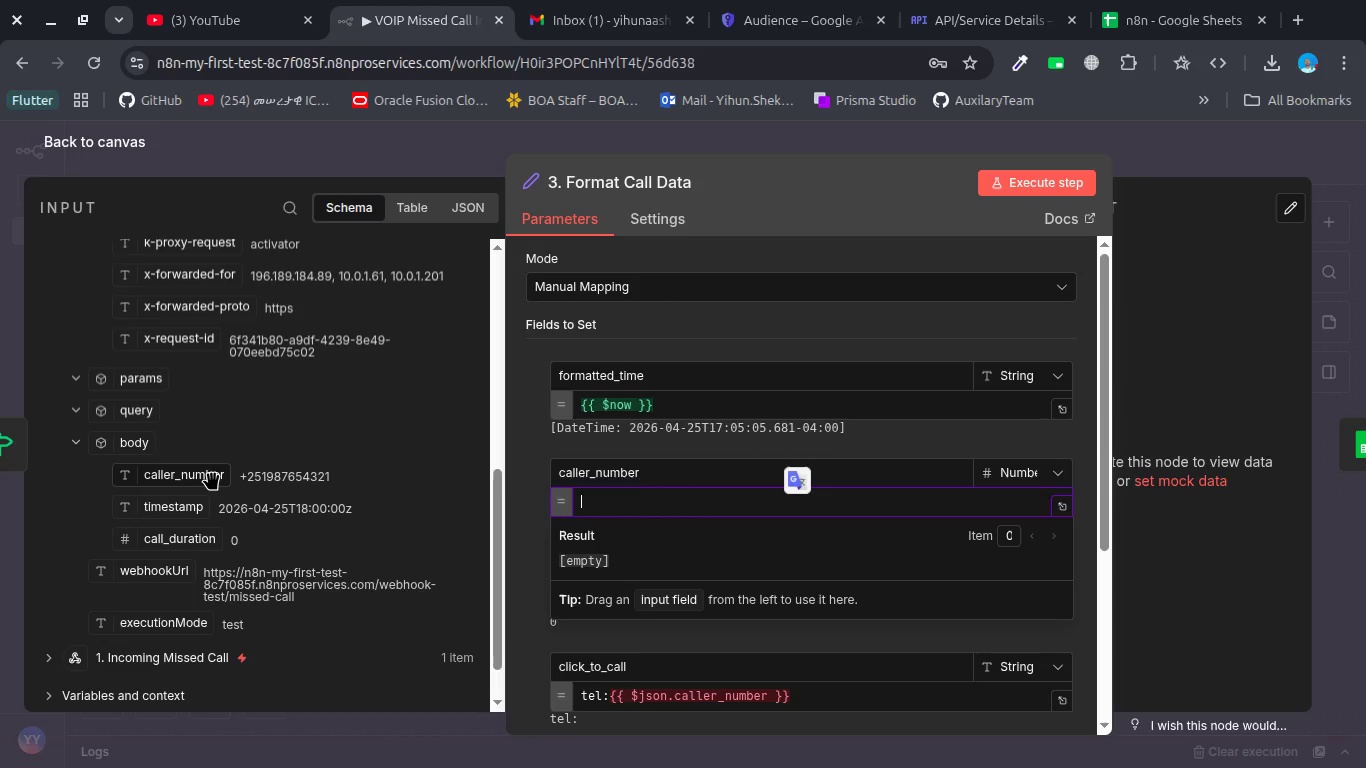 
left_click_drag(start_coordinate=[212, 474], to_coordinate=[669, 502])
 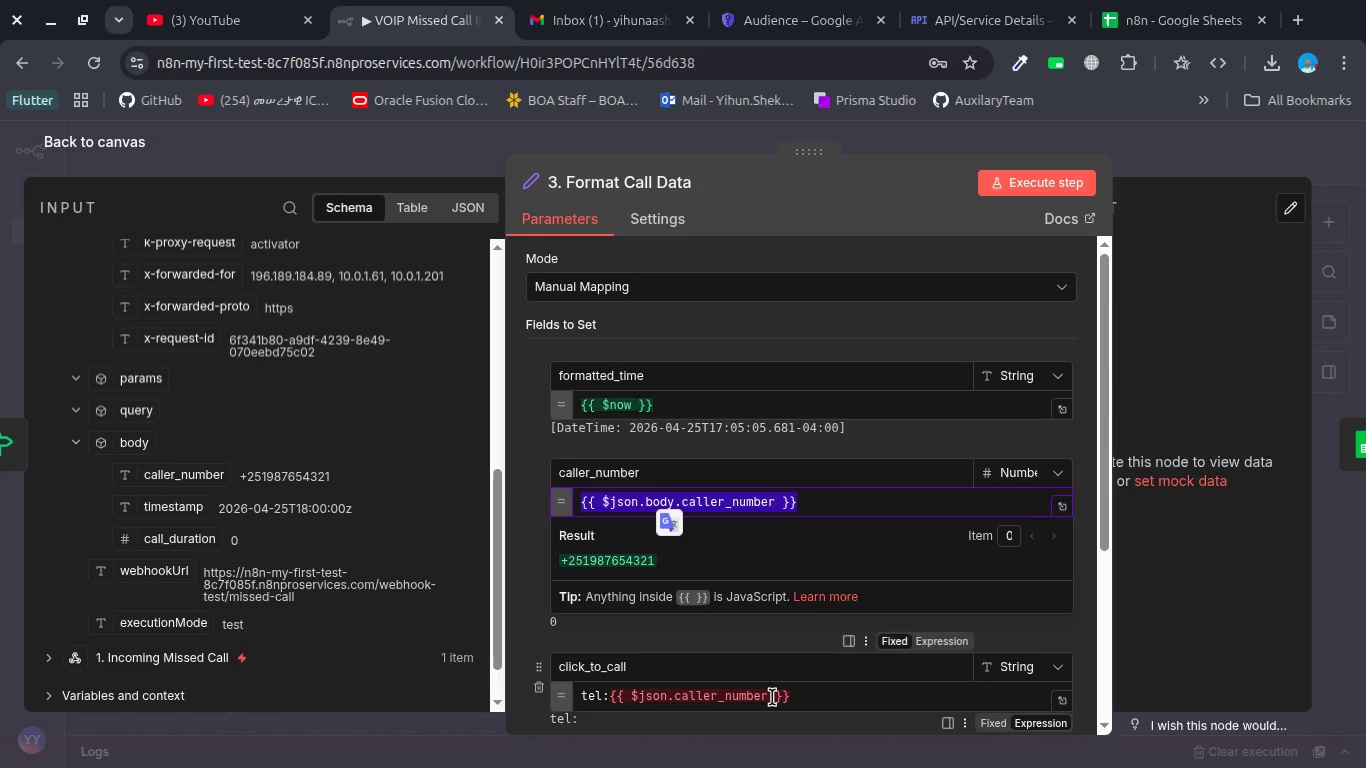 
double_click([772, 697])
 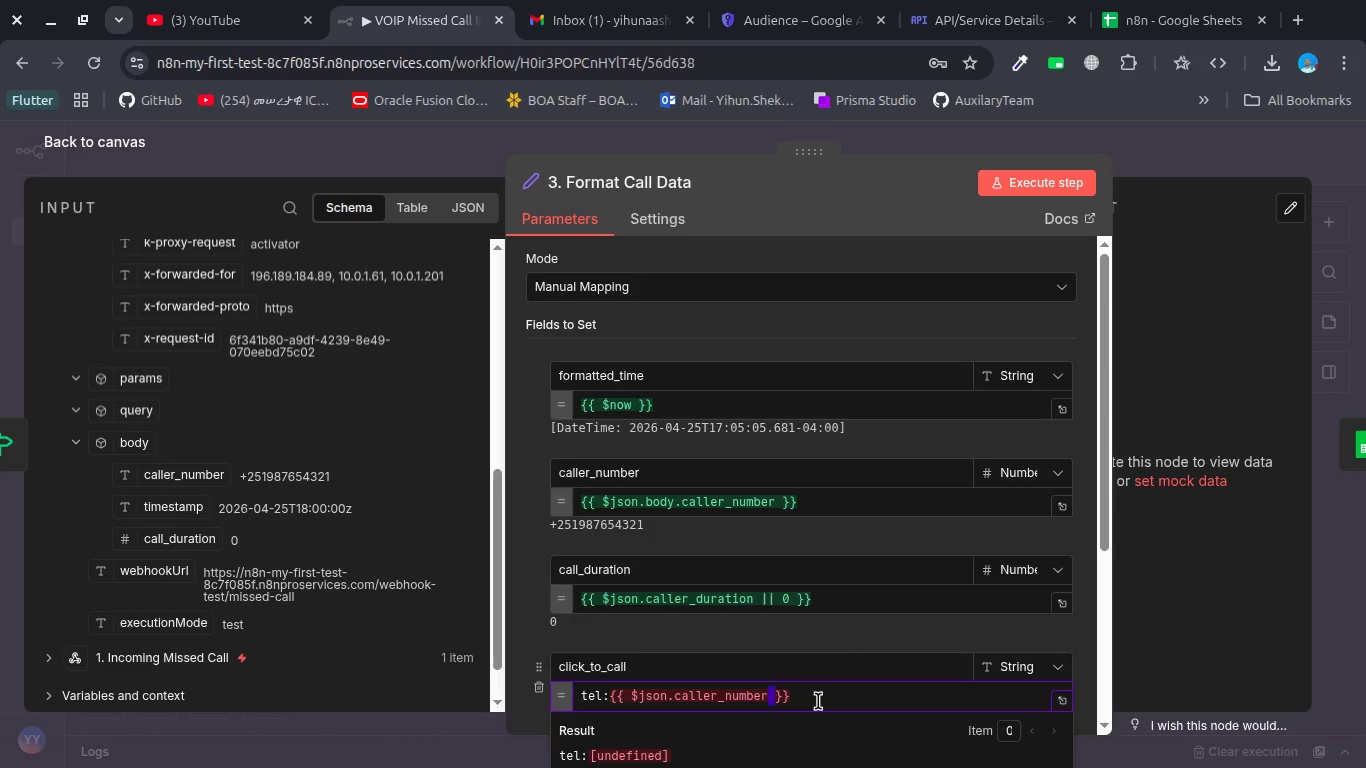 
left_click_drag(start_coordinate=[818, 701], to_coordinate=[608, 702])
 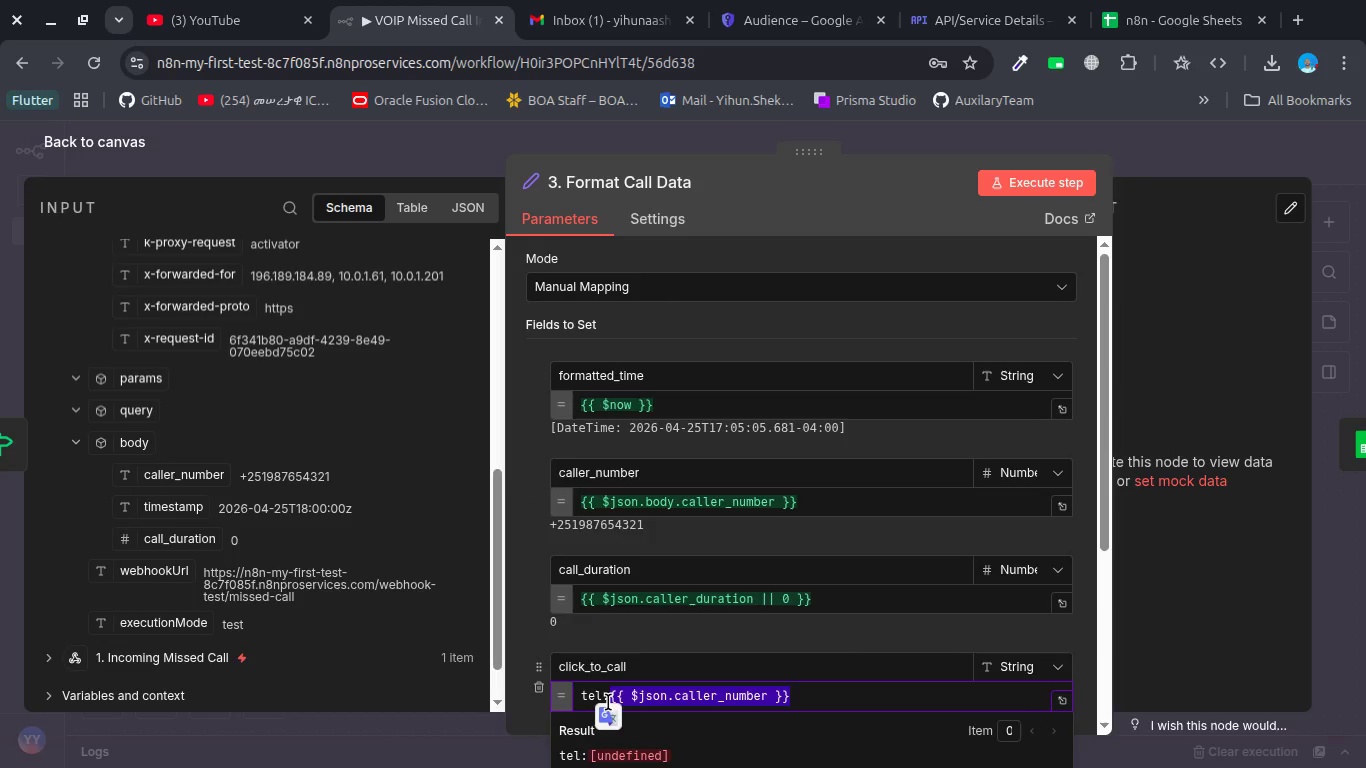 
key(Backspace)
 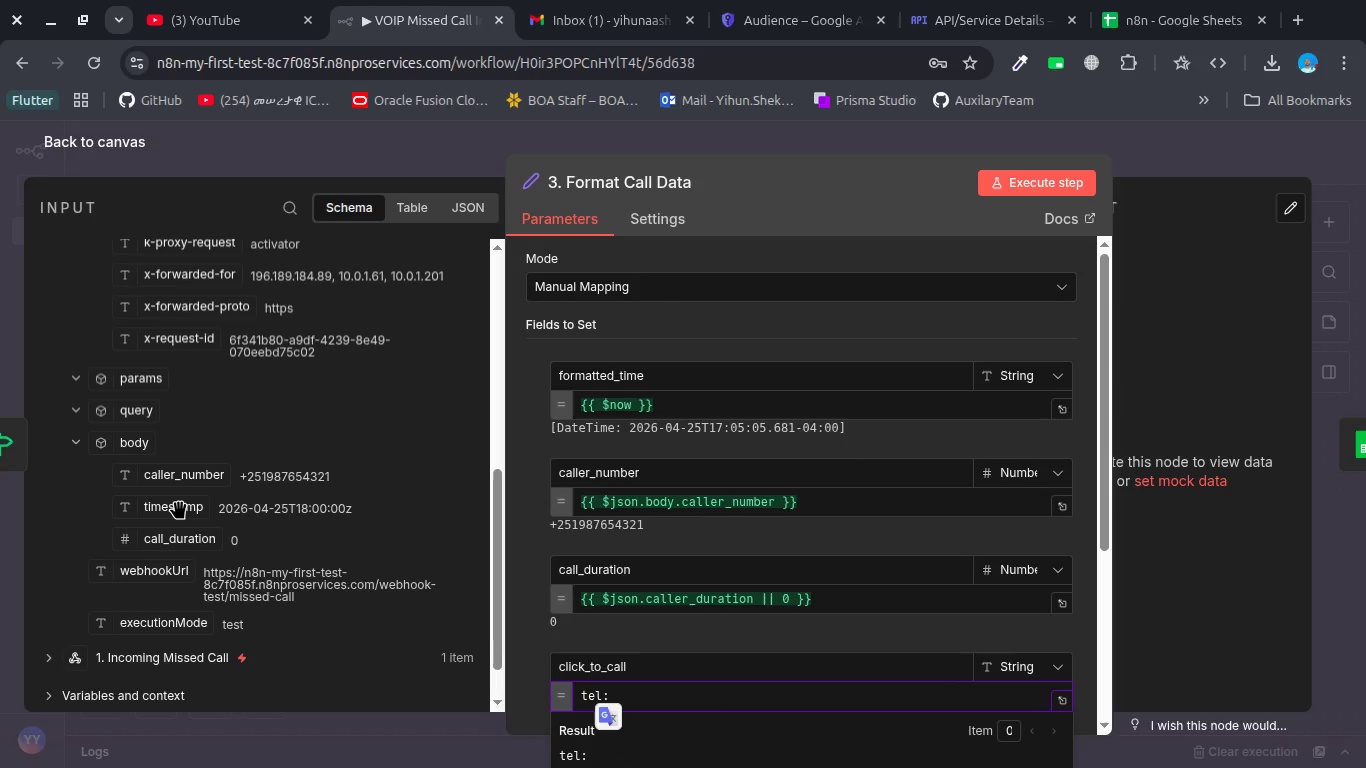 
left_click_drag(start_coordinate=[183, 478], to_coordinate=[655, 697])
 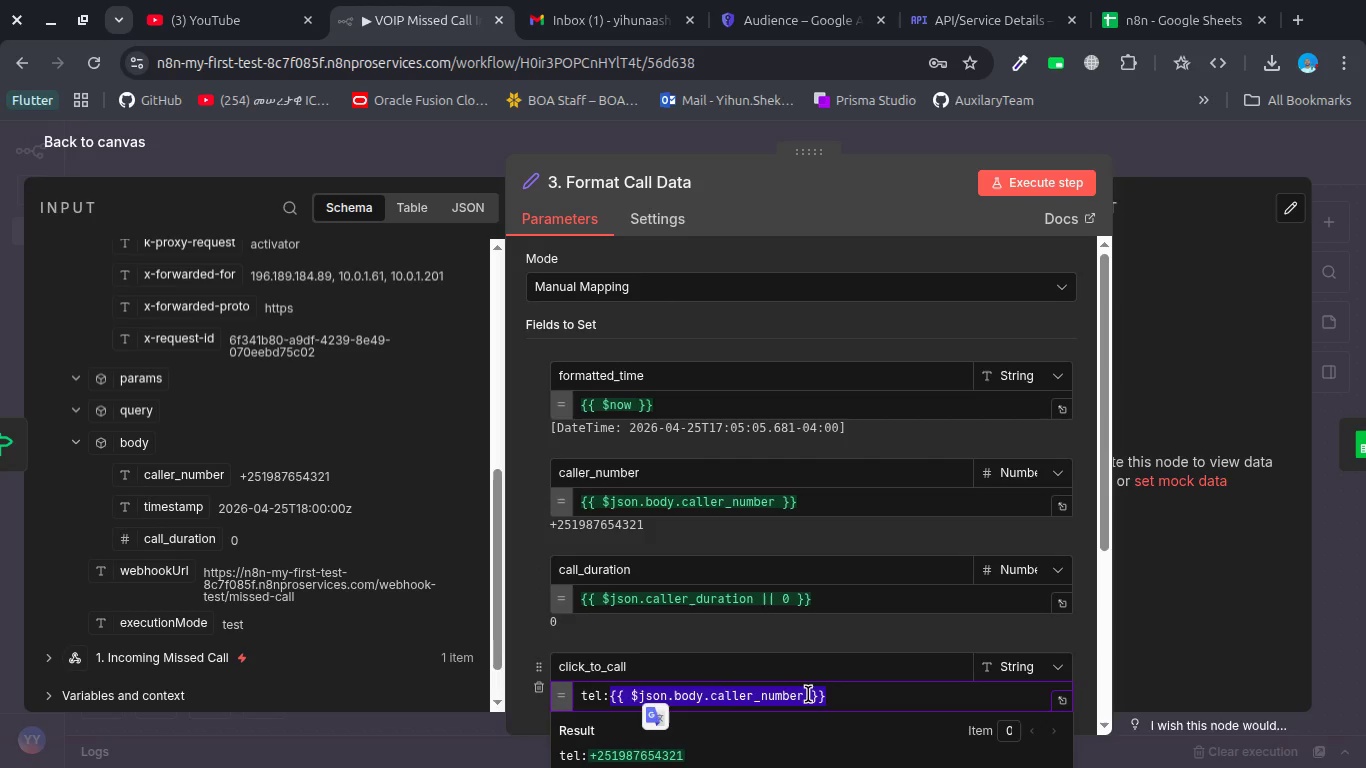 
left_click([806, 694])
 